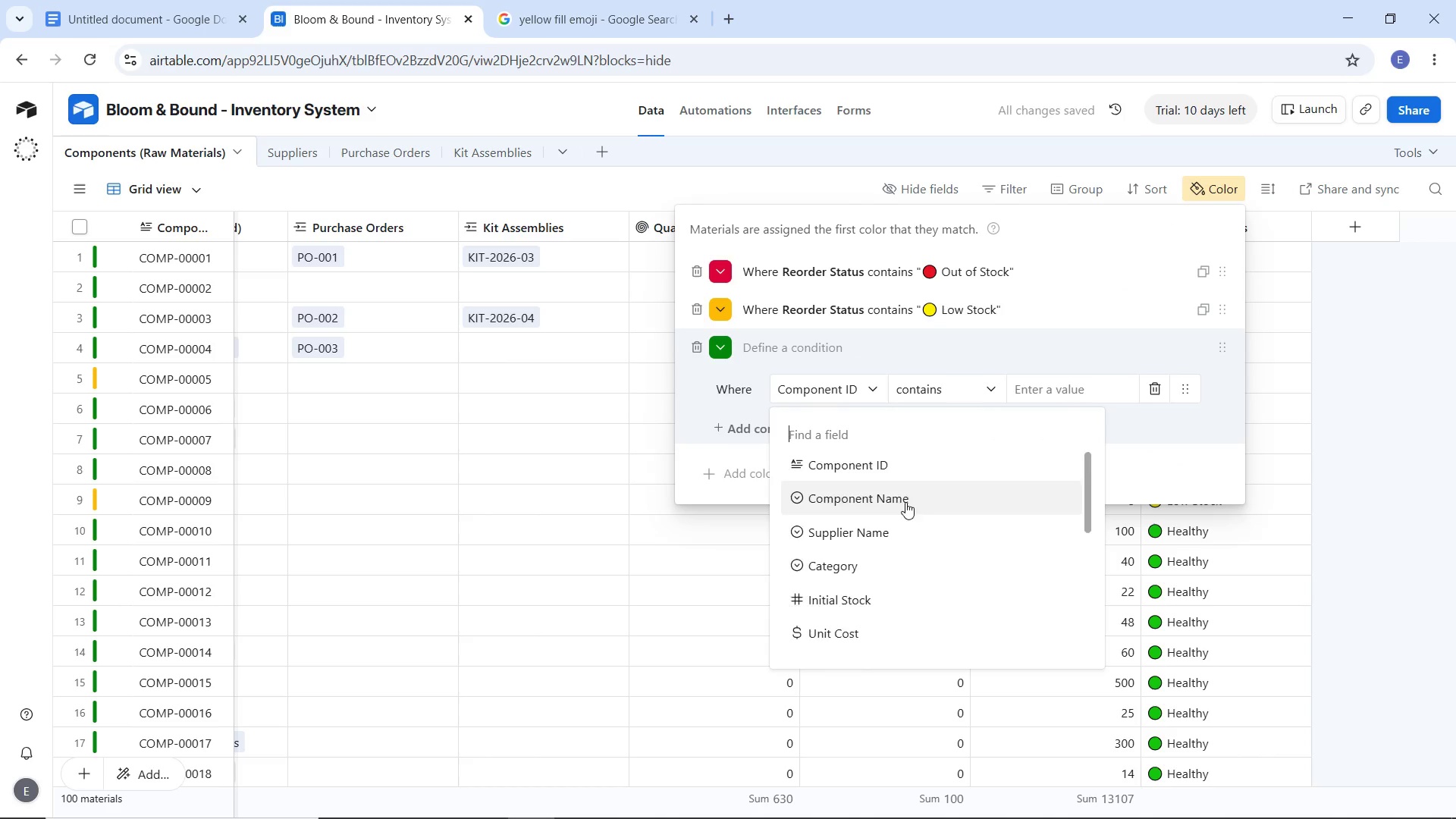 
scroll: coordinate [903, 574], scroll_direction: down, amount: 7.0
 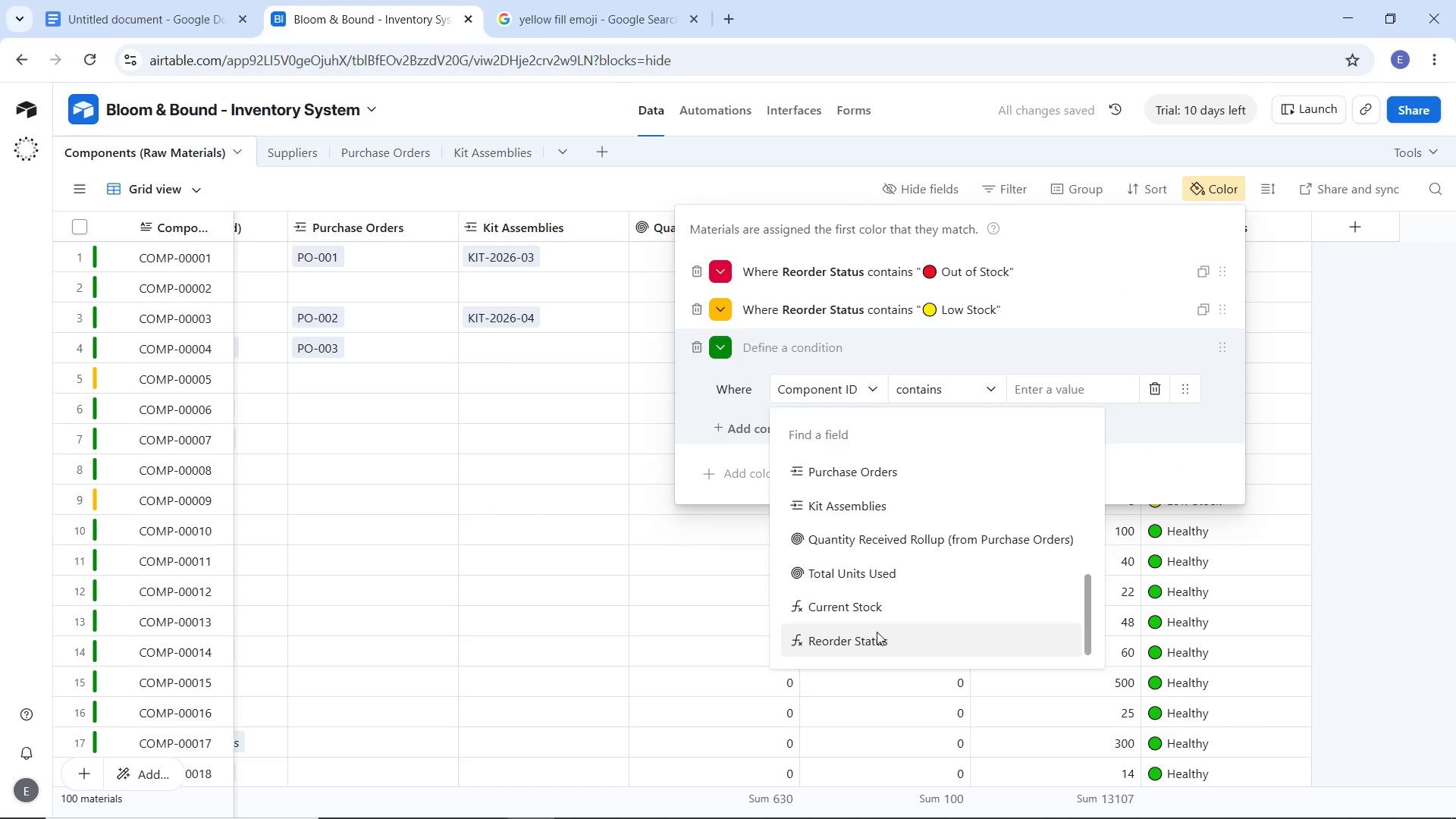 
left_click([877, 632])
 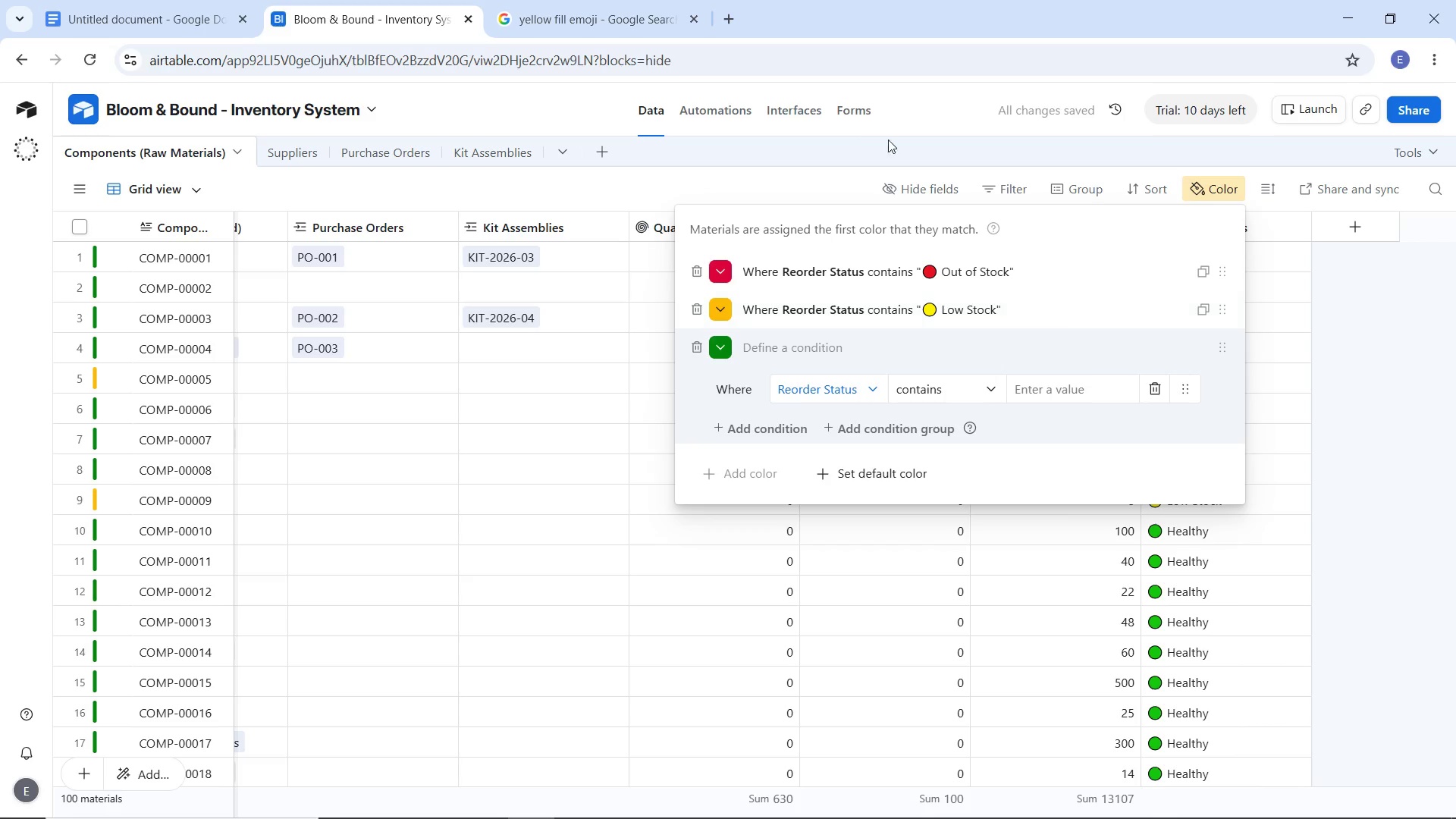 
left_click([612, 2])
 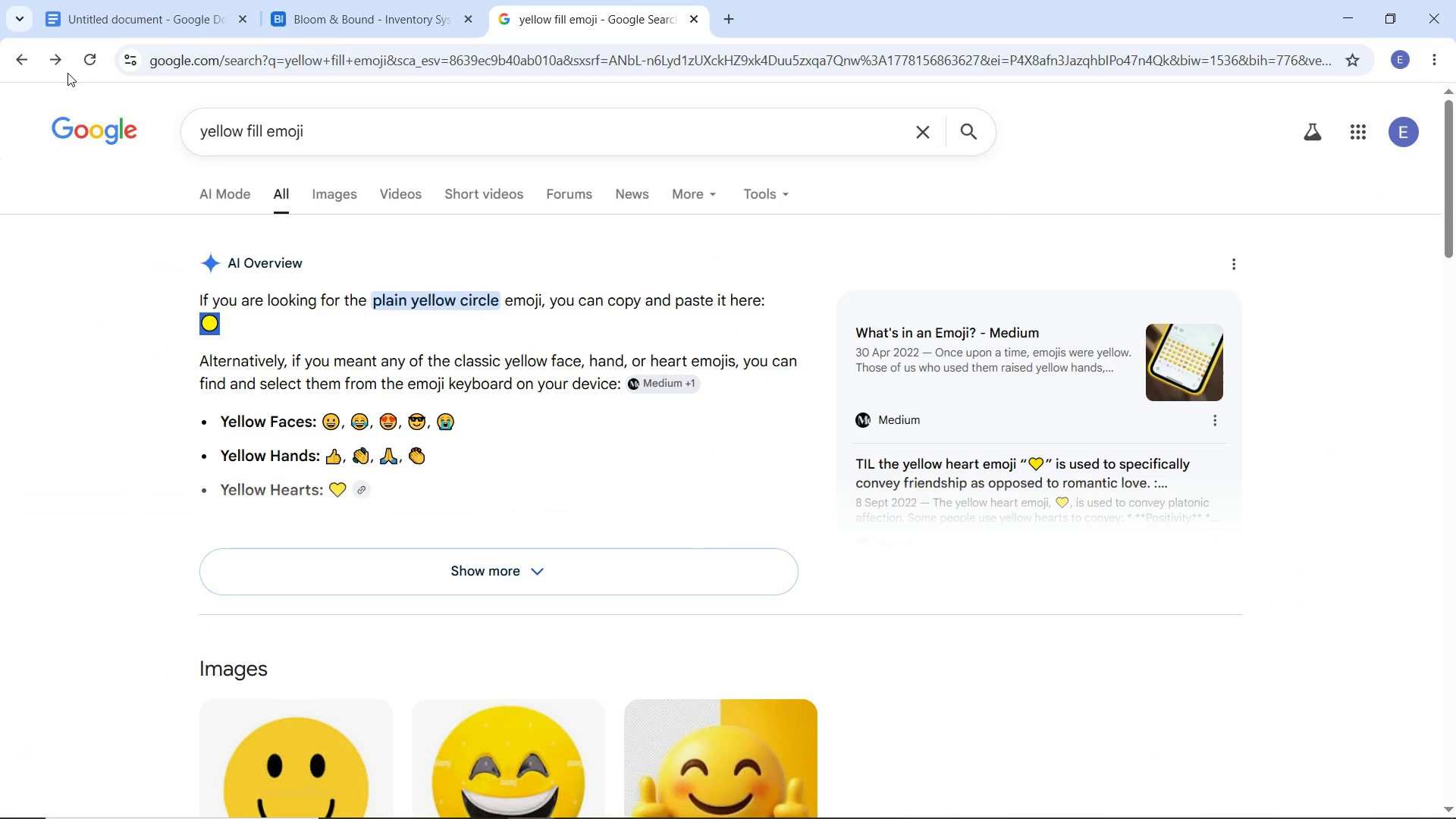 
left_click([67, 68])
 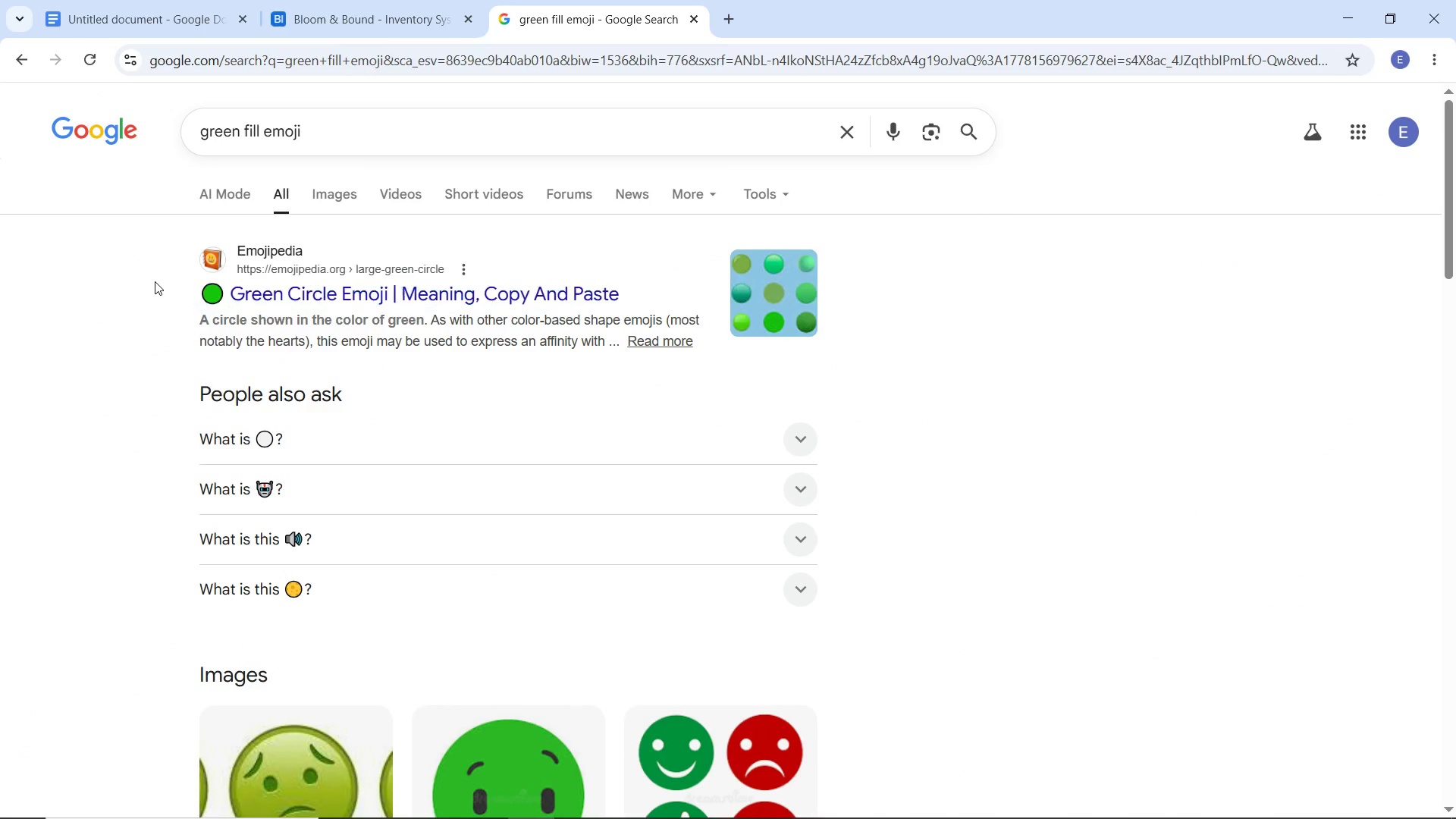 
left_click([155, 281])
 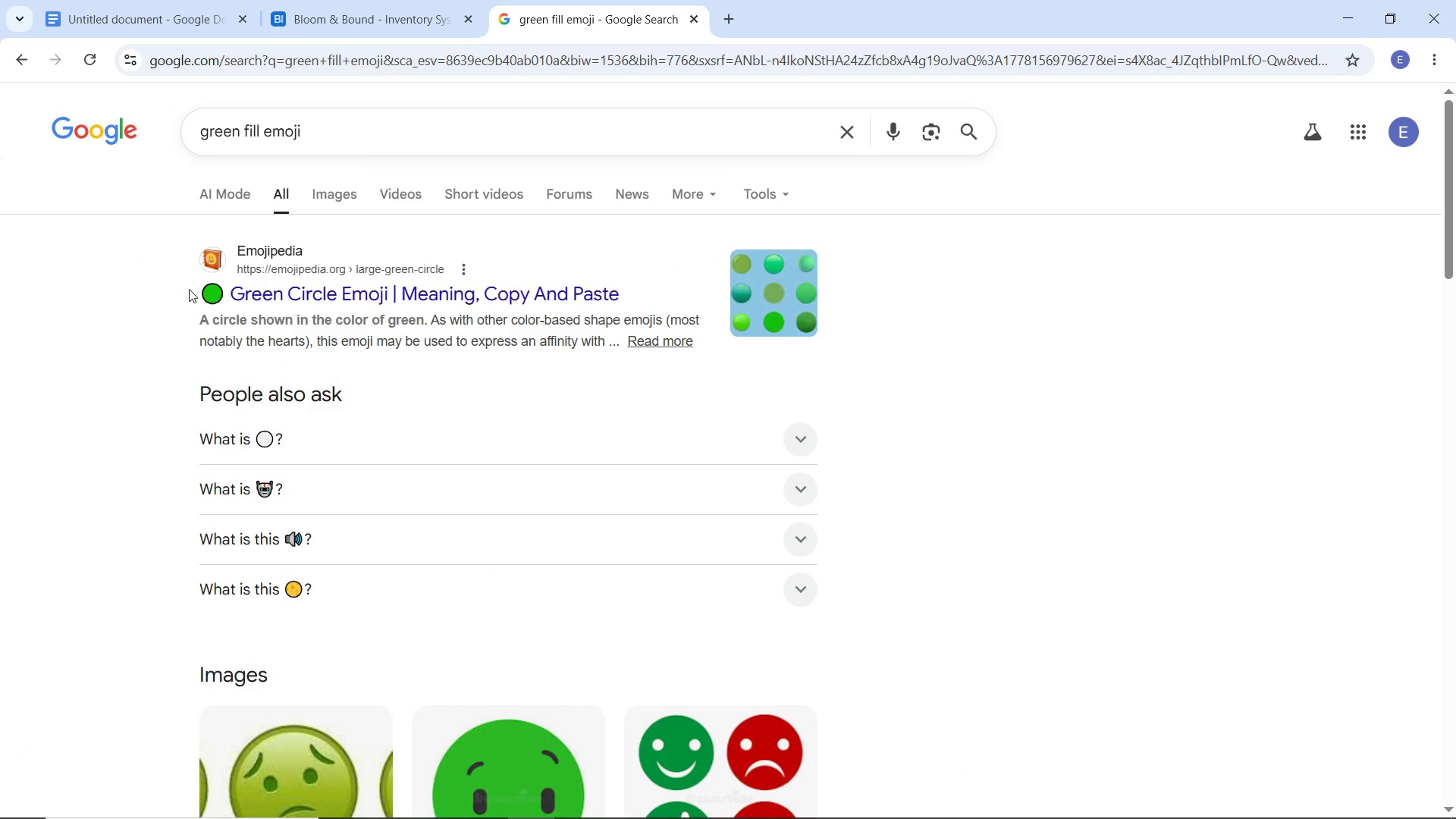 
left_click_drag(start_coordinate=[185, 289], to_coordinate=[200, 297])
 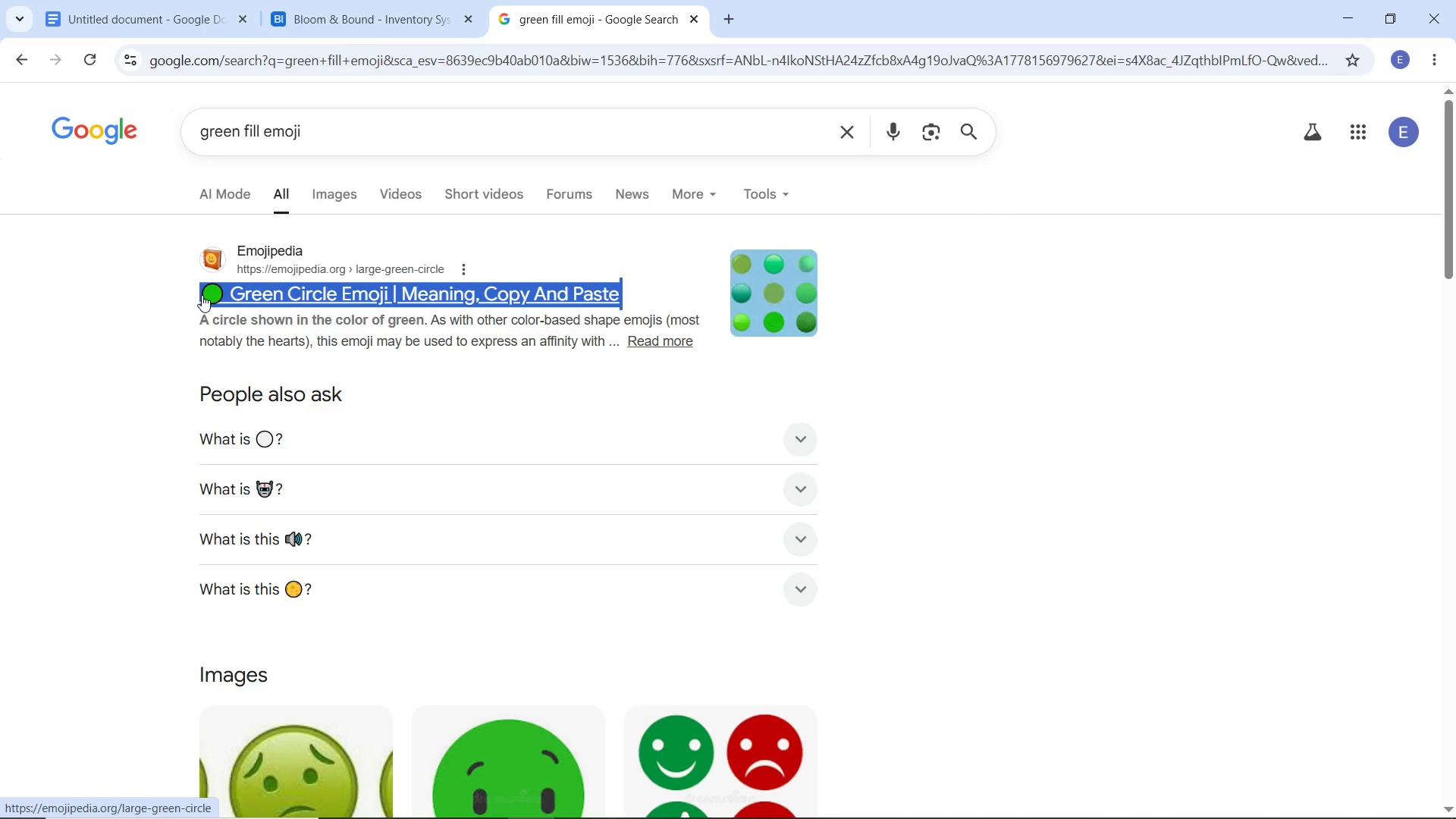 
key(Control+C)
 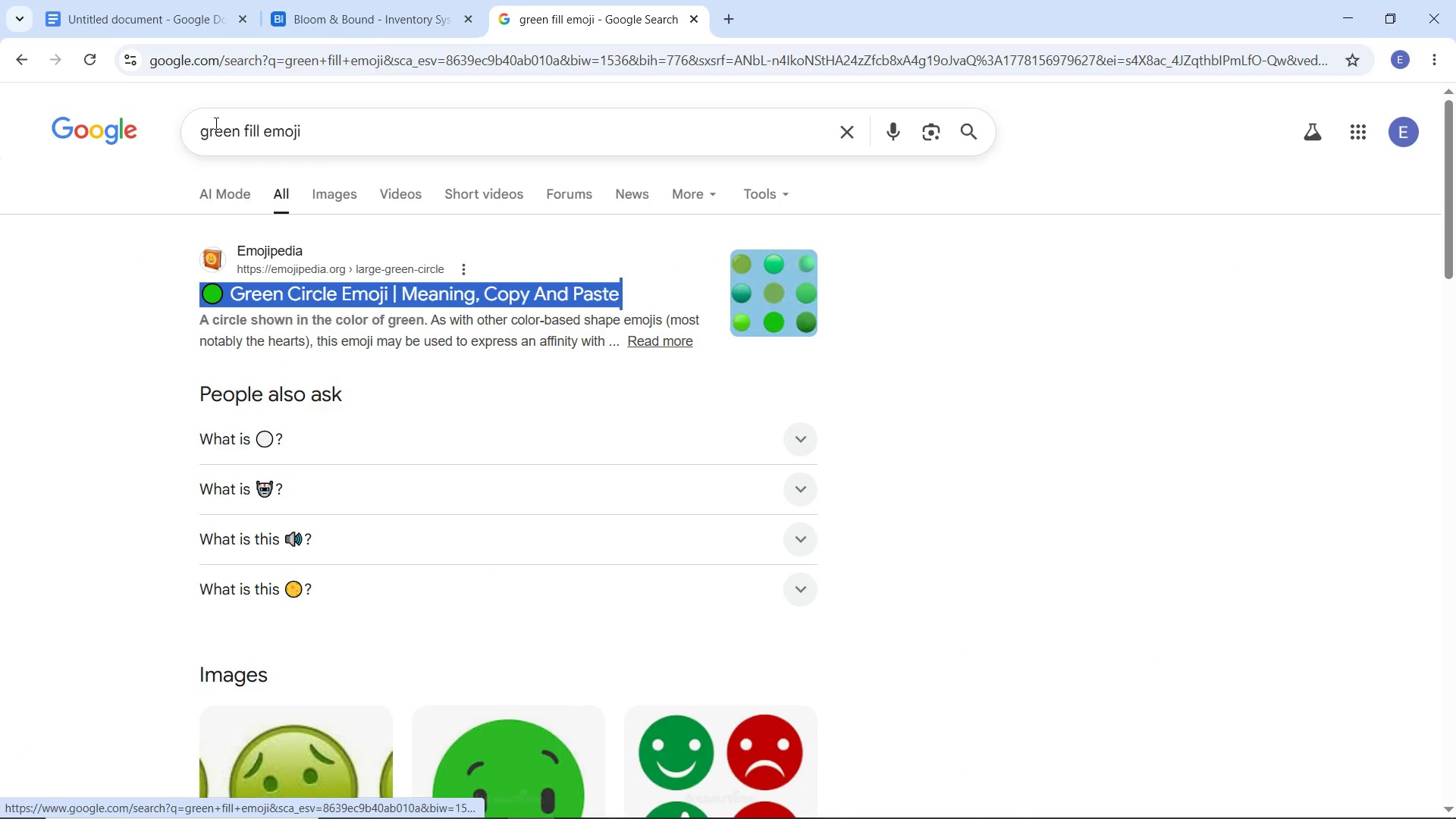 
key(Control+C)
 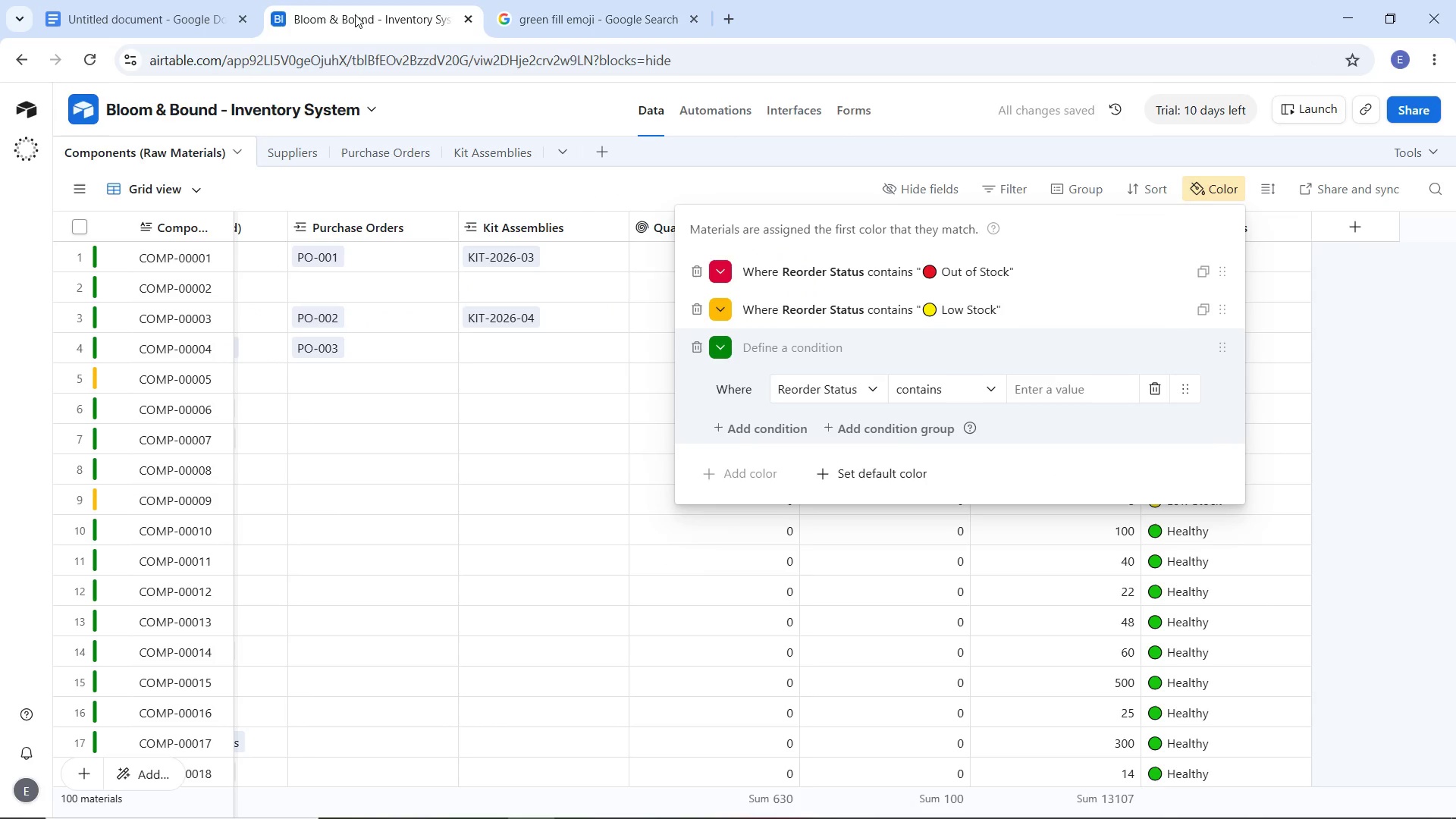 
left_click([355, 14])
 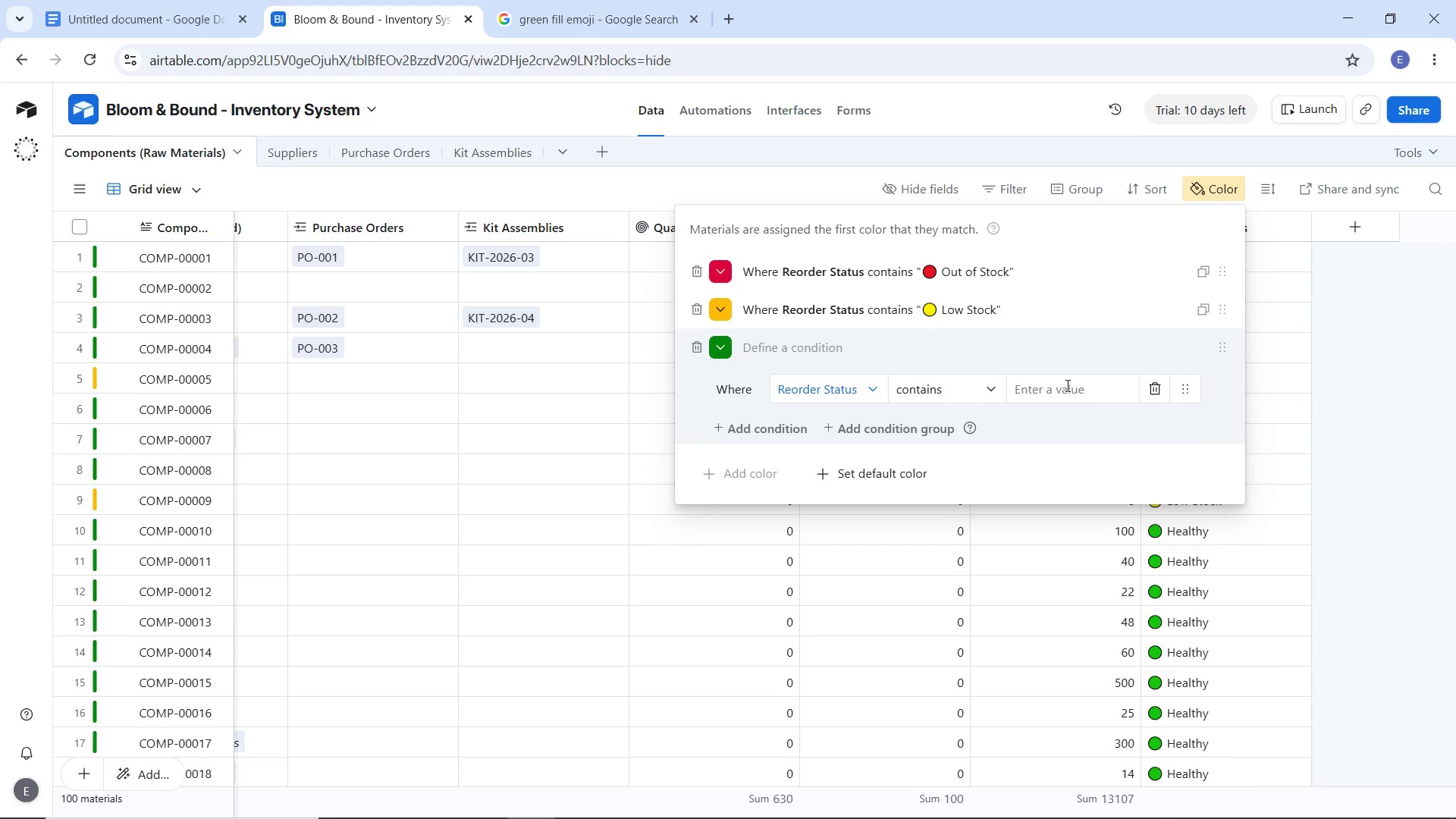 
left_click([1066, 385])
 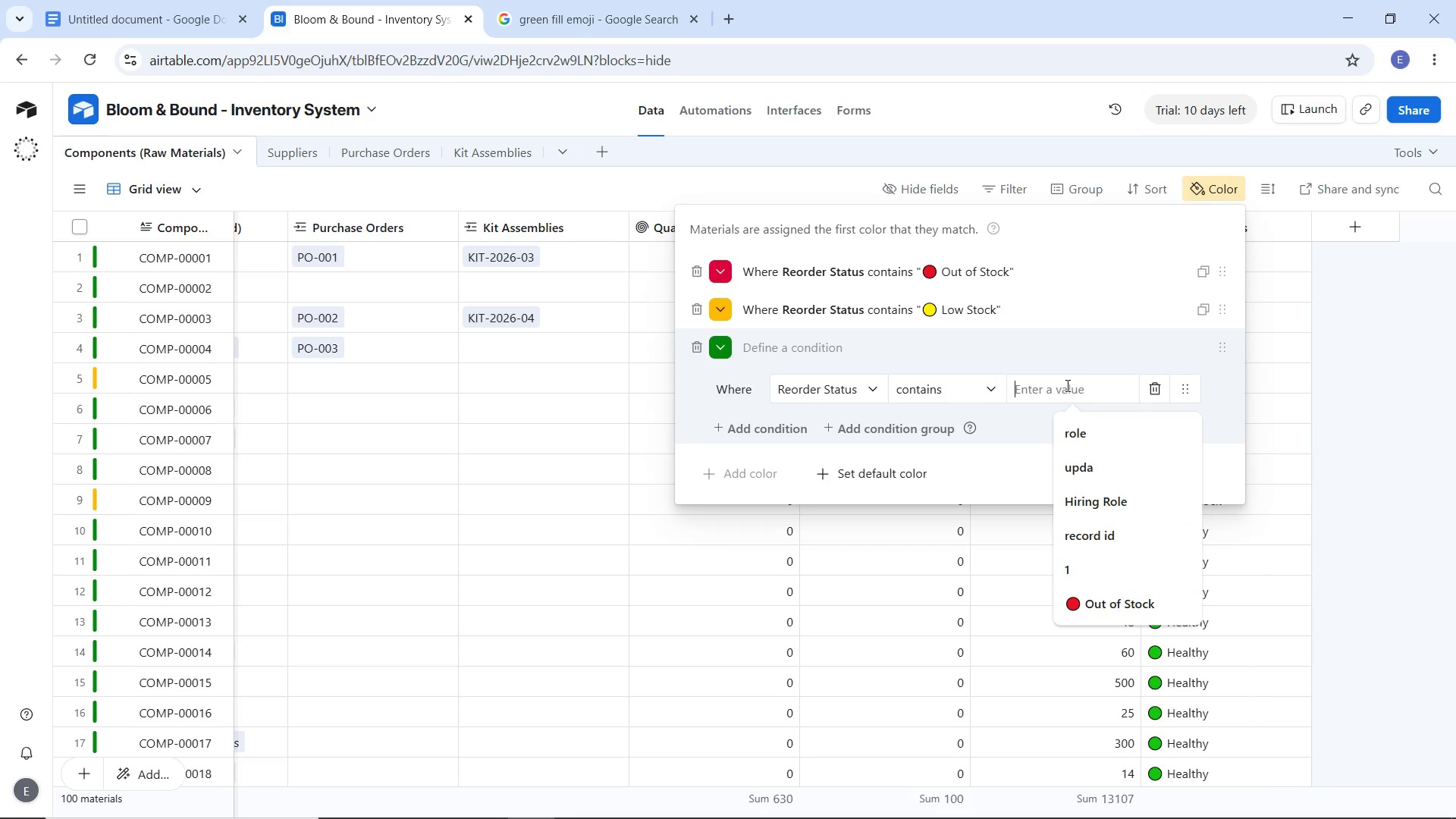 
key(Control+V)
 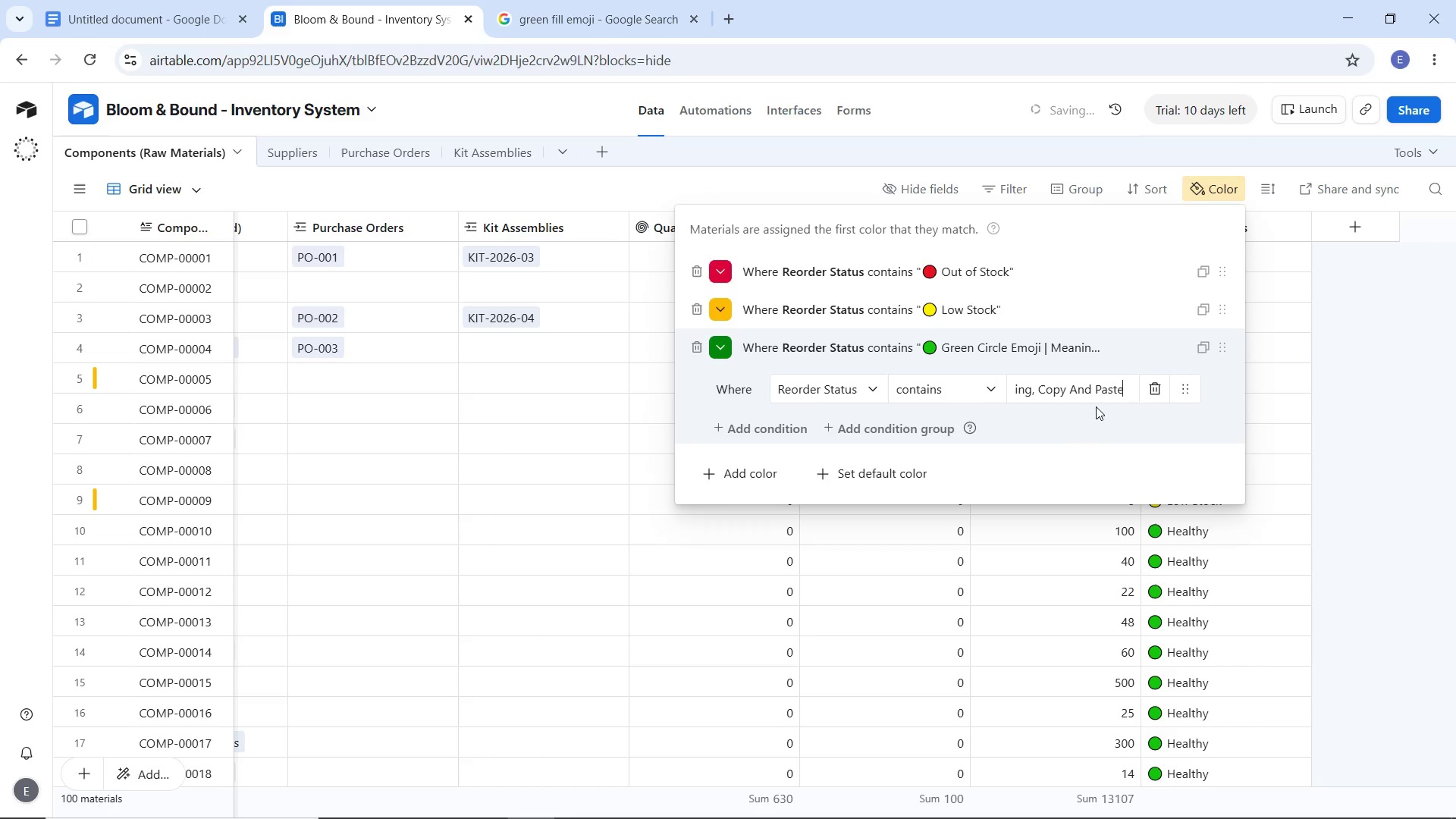 
hold_key(key=Backspace, duration=1.5)
 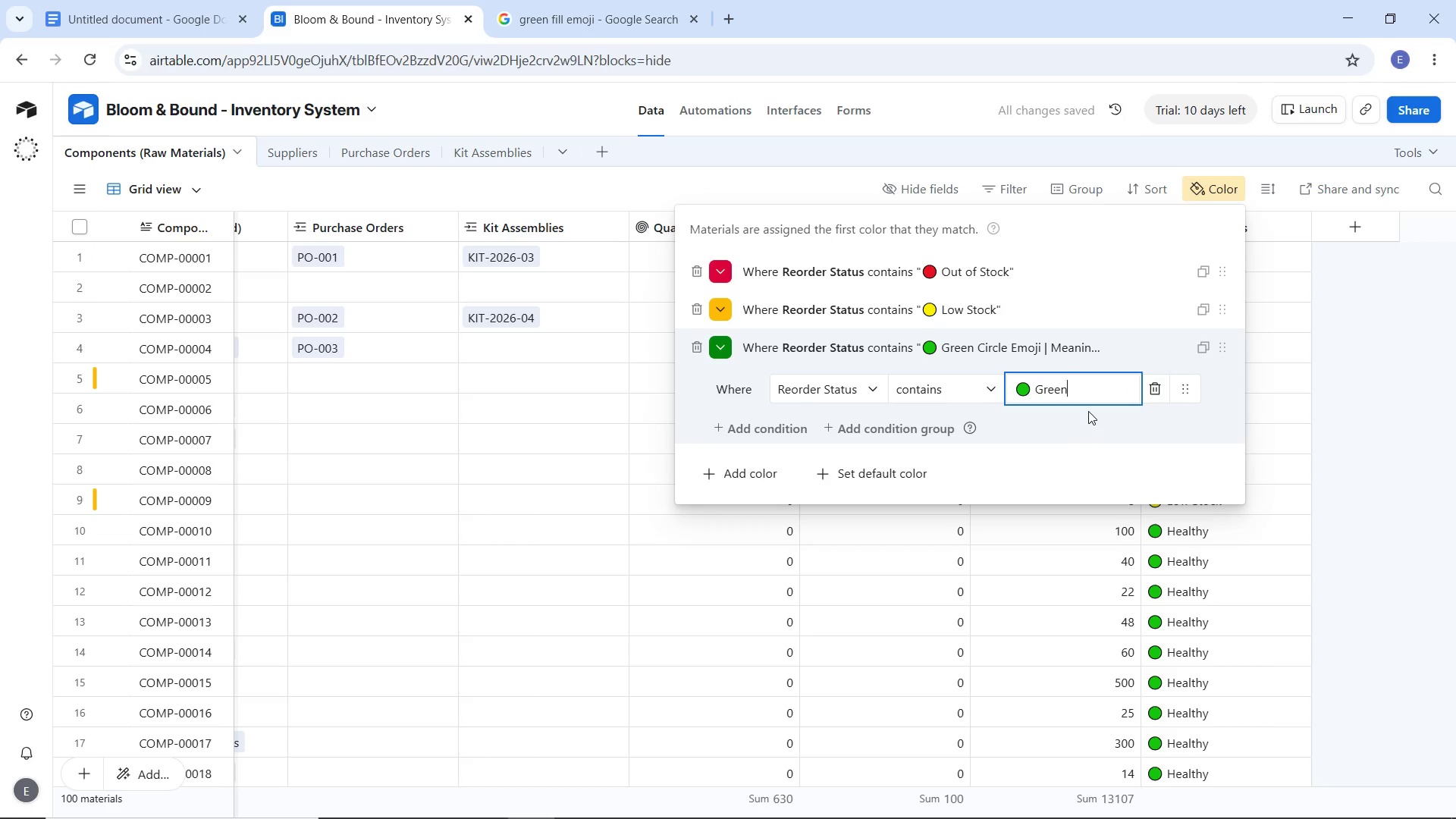 
hold_key(key=Backspace, duration=0.52)
 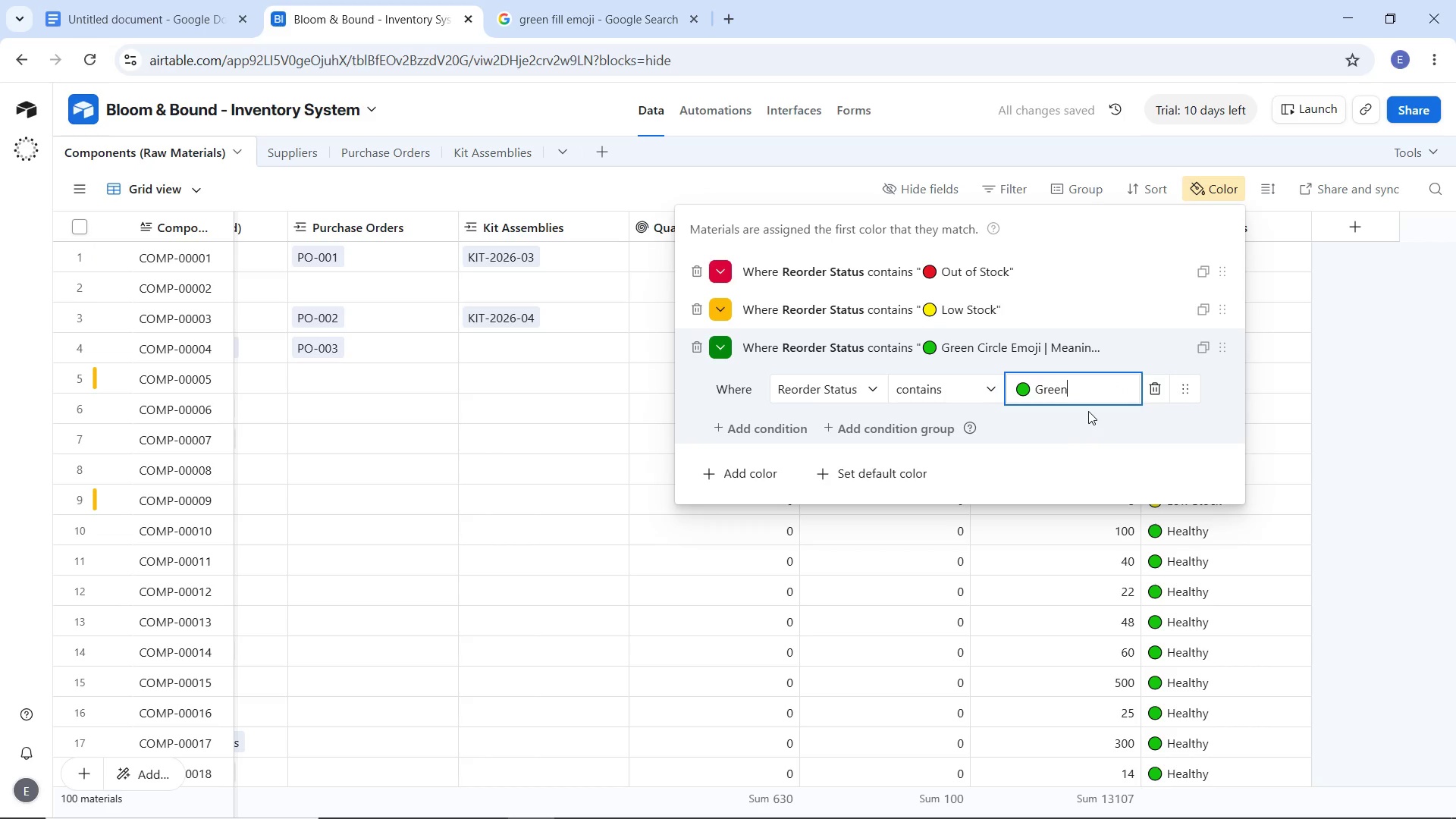 
key(Backspace)
 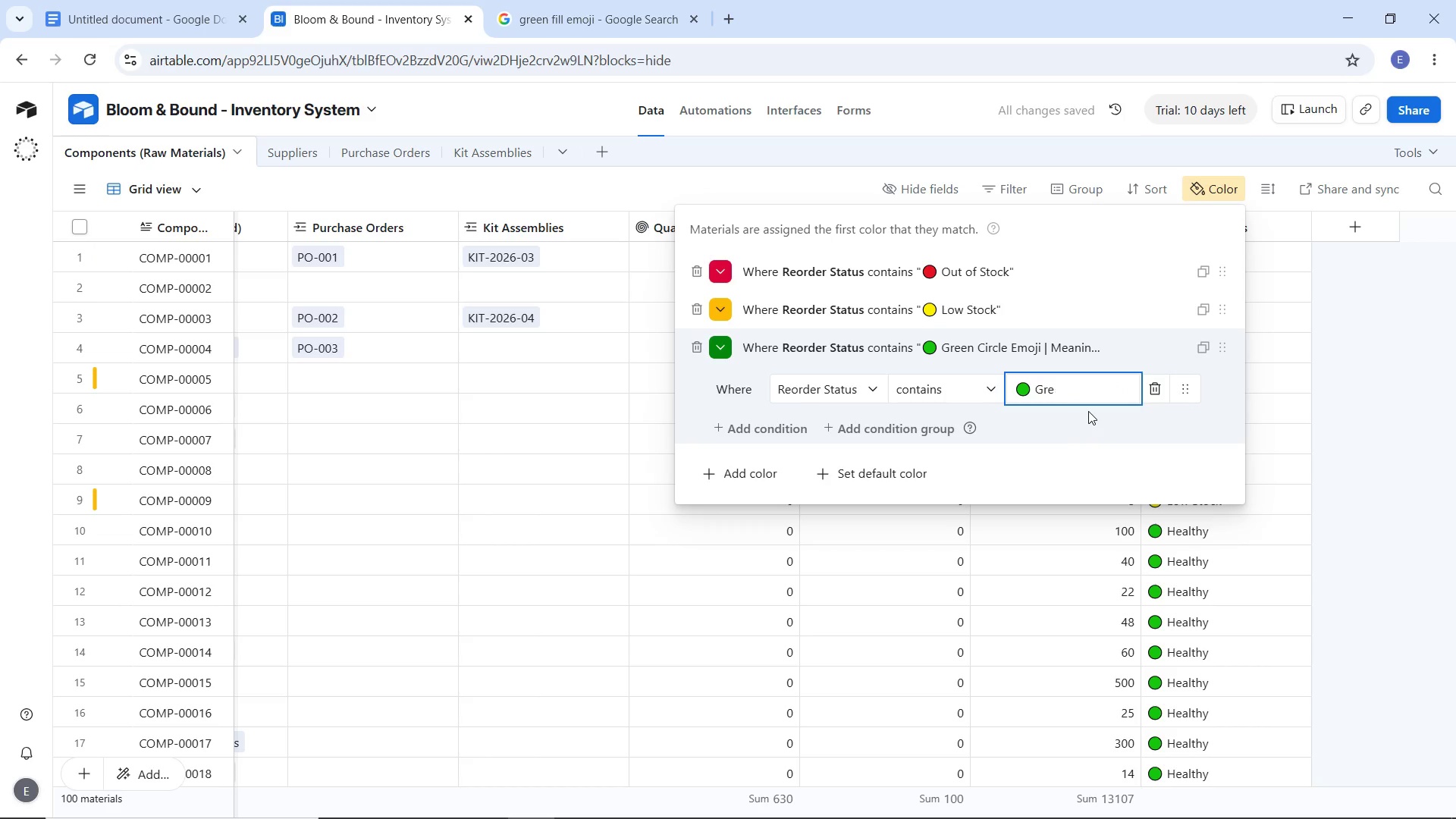 
key(Backspace)
 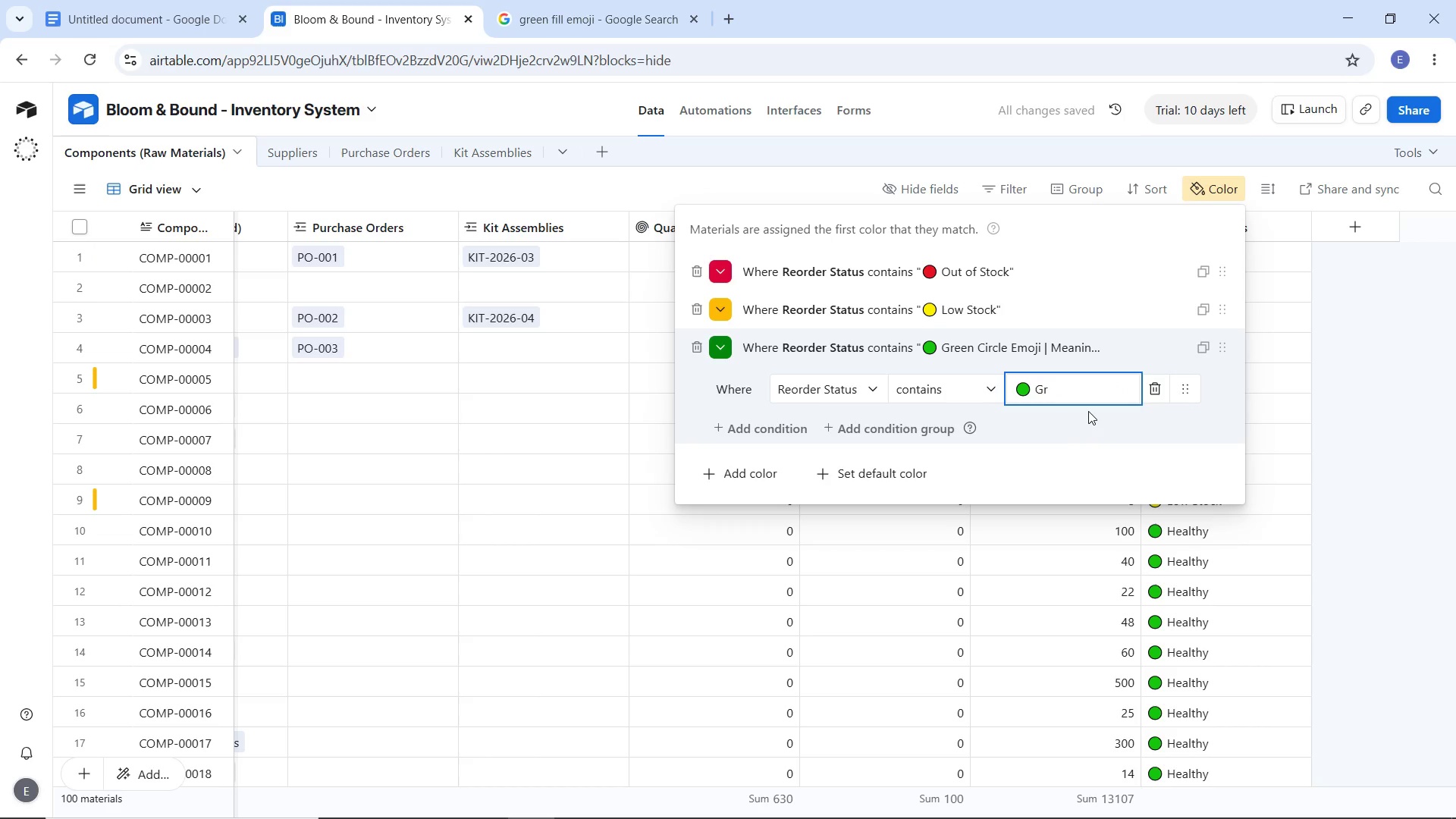 
key(Backspace)
 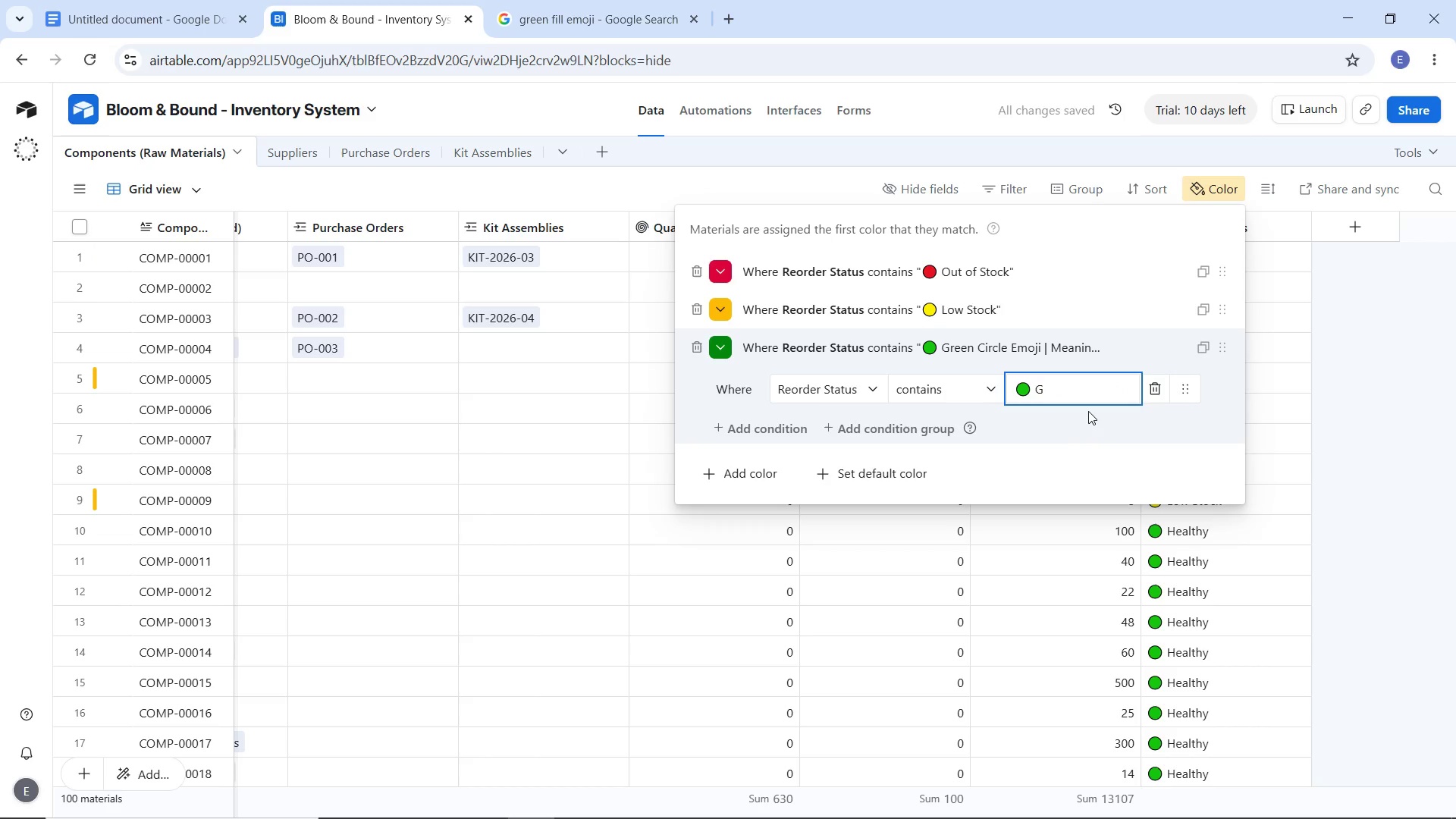 
key(Backspace)
 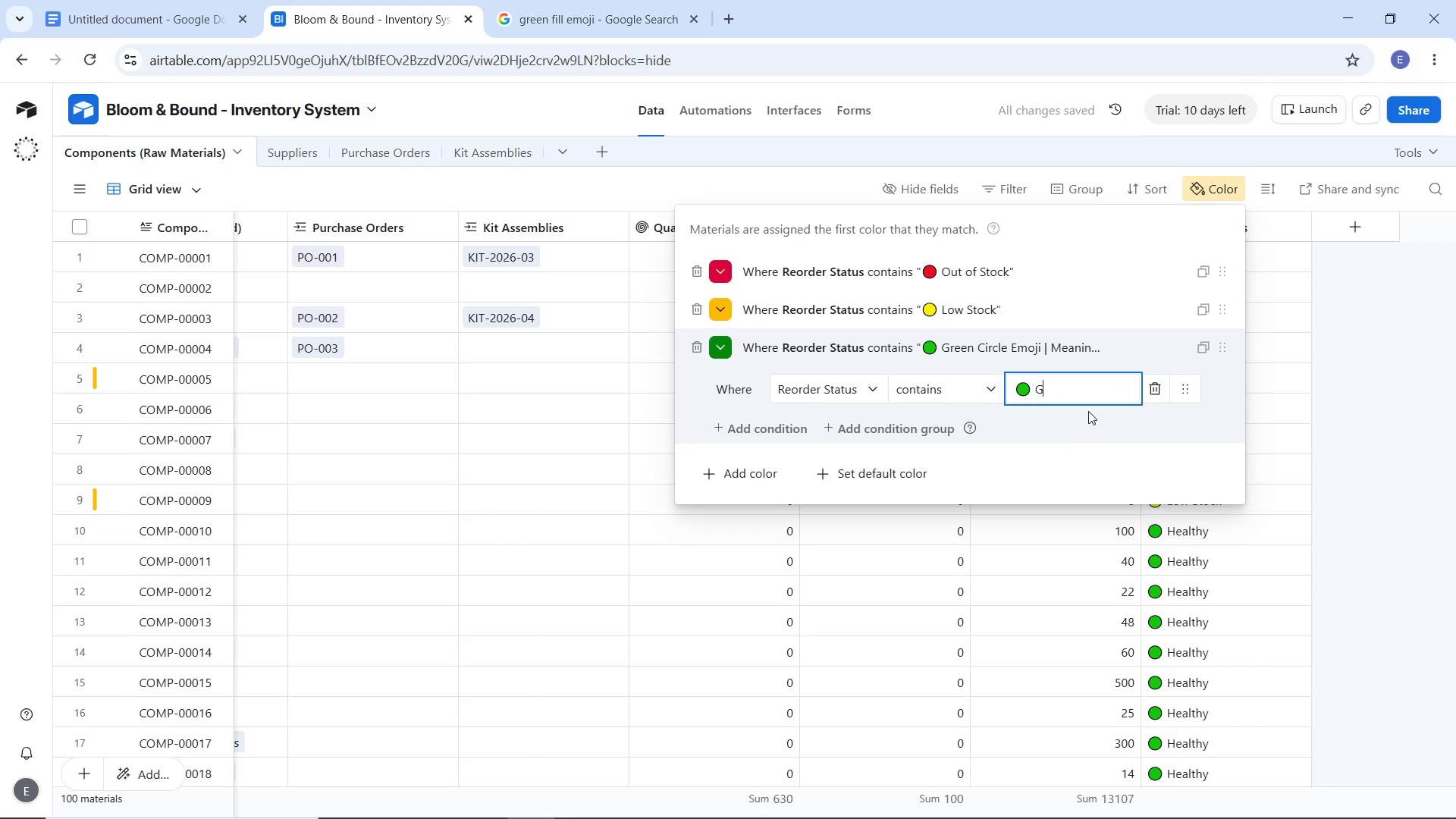 
key(Backspace)
 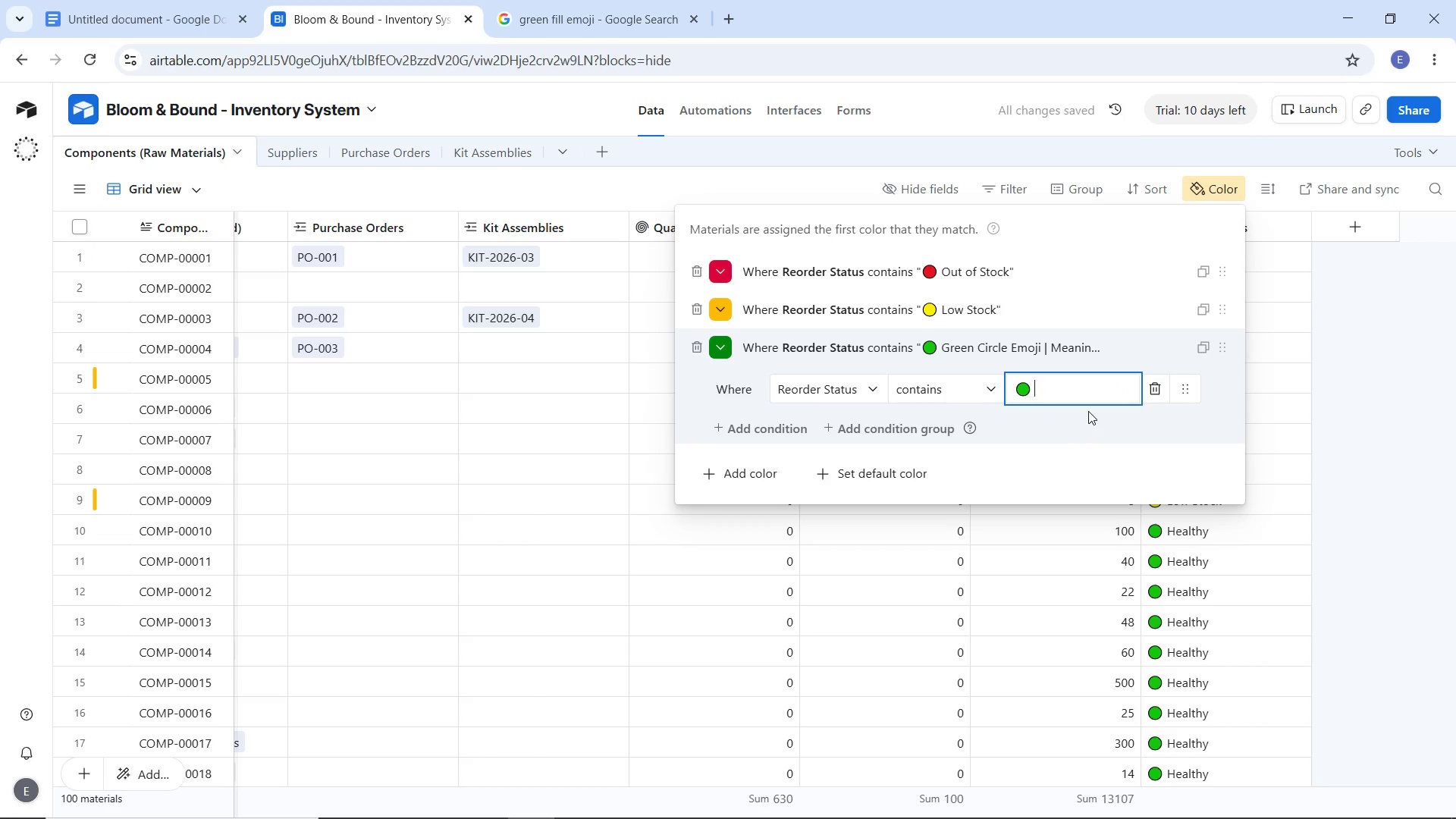 
key(Backspace)
 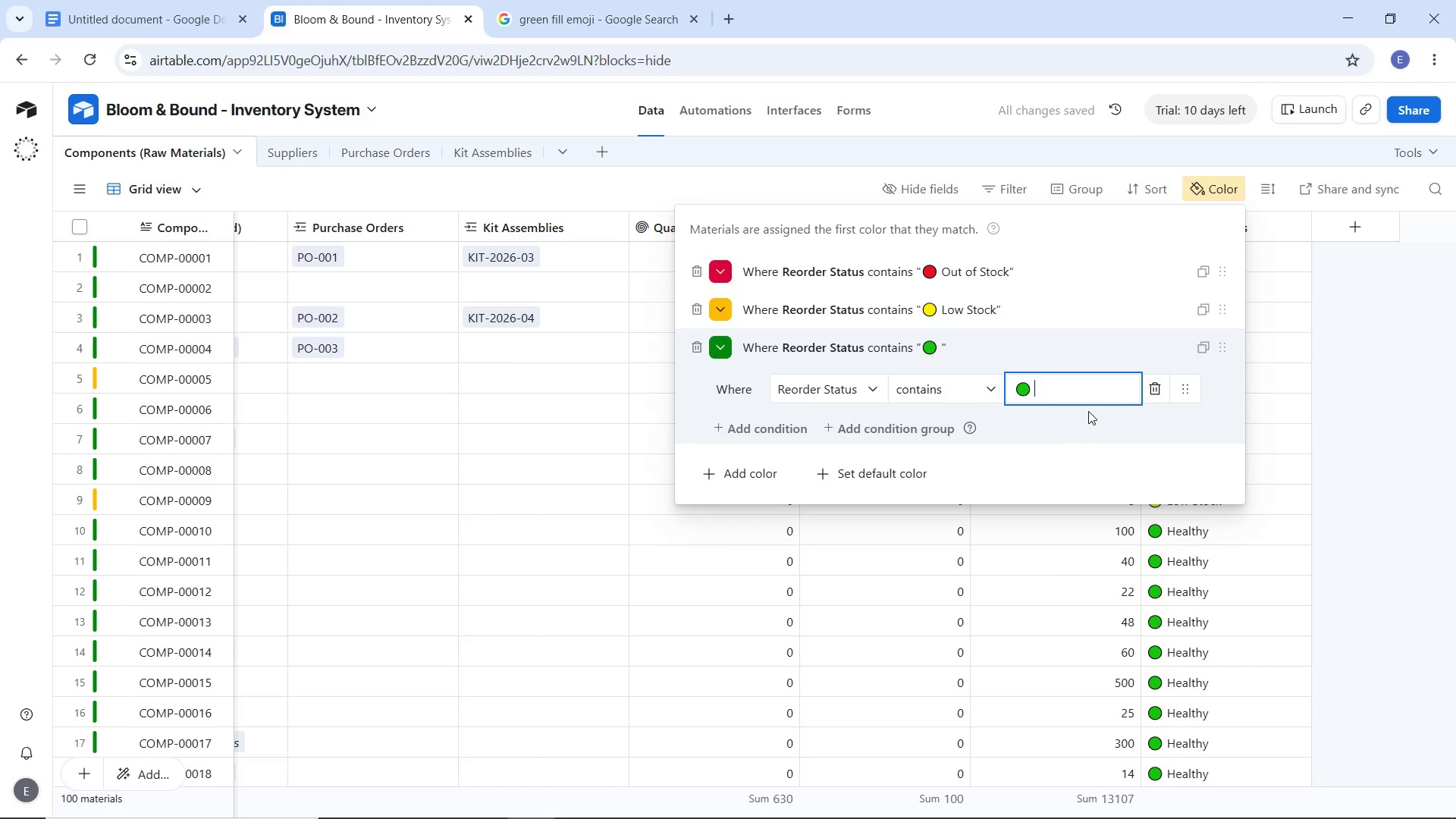 
key(ArrowLeft)
 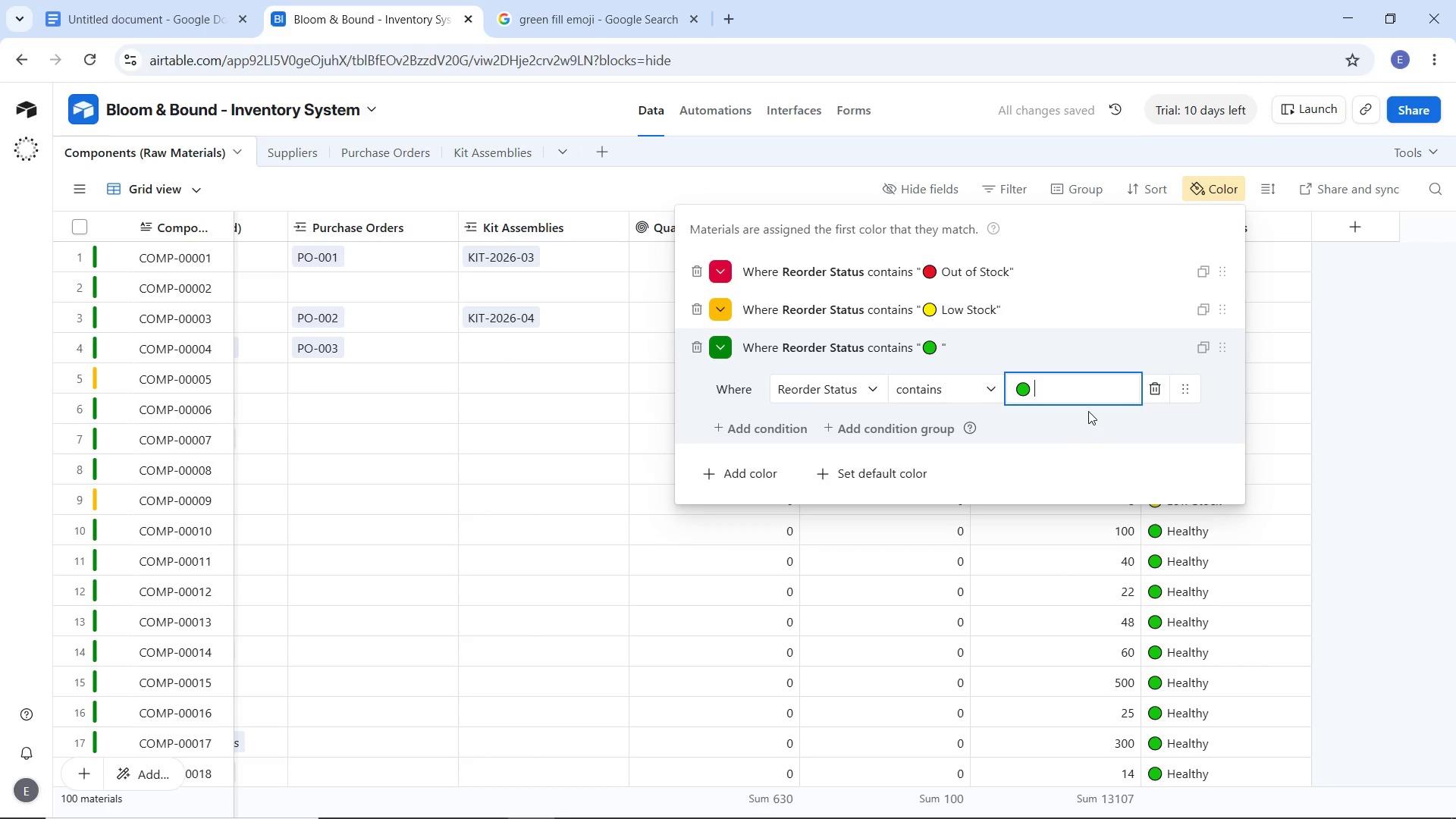 
key(ArrowRight)
 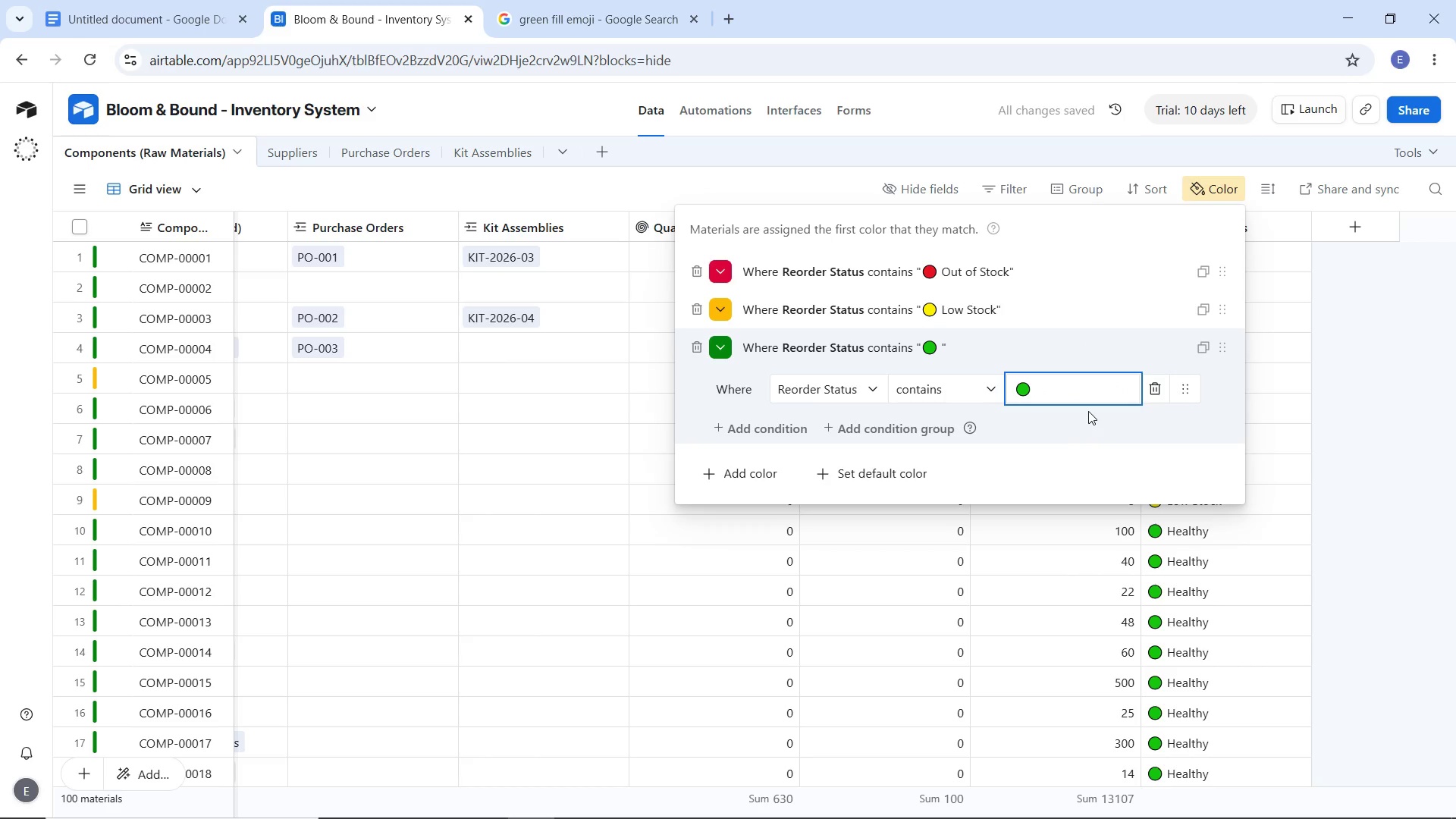 
type(Healthy)
 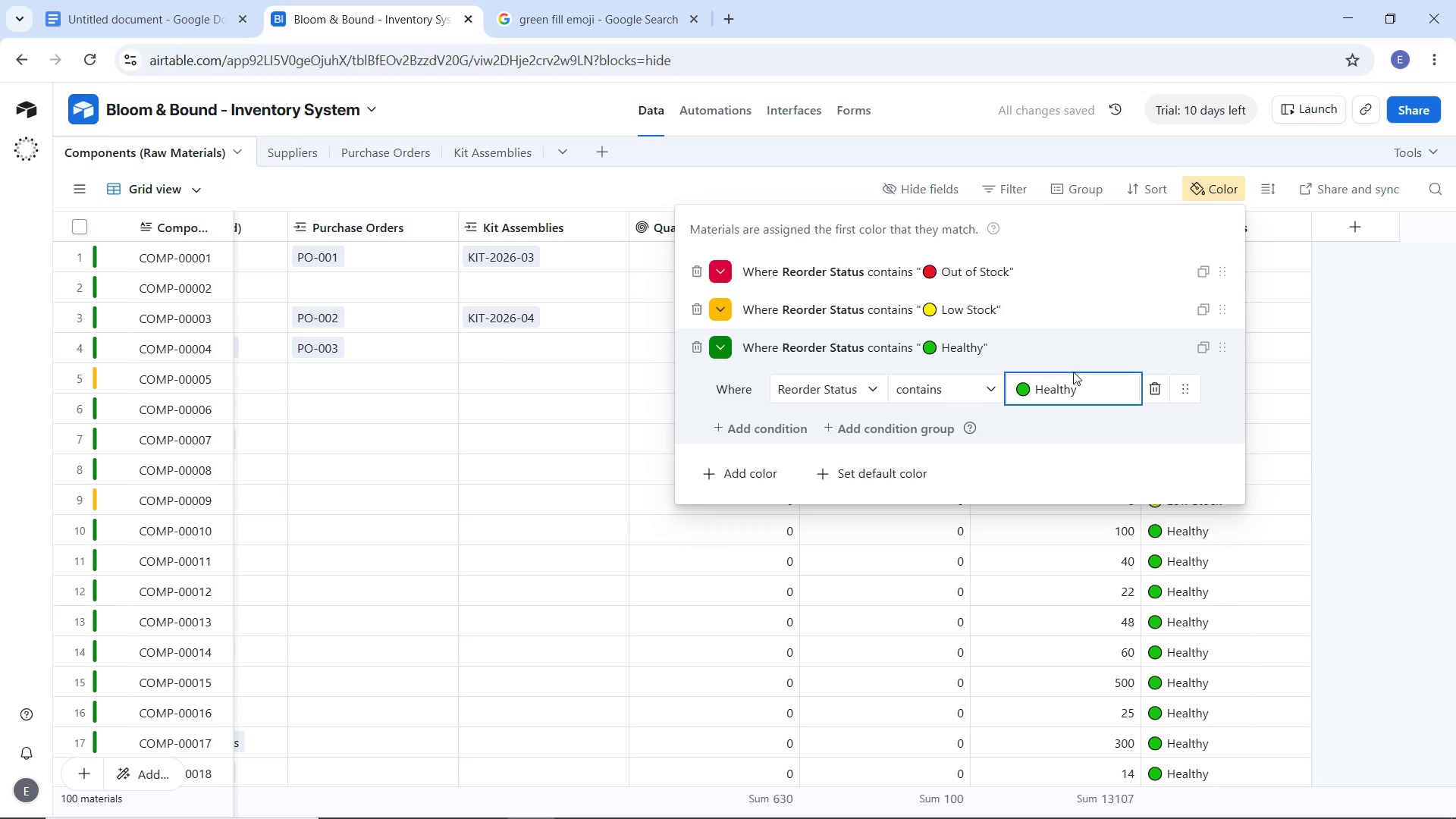 
left_click([1109, 218])
 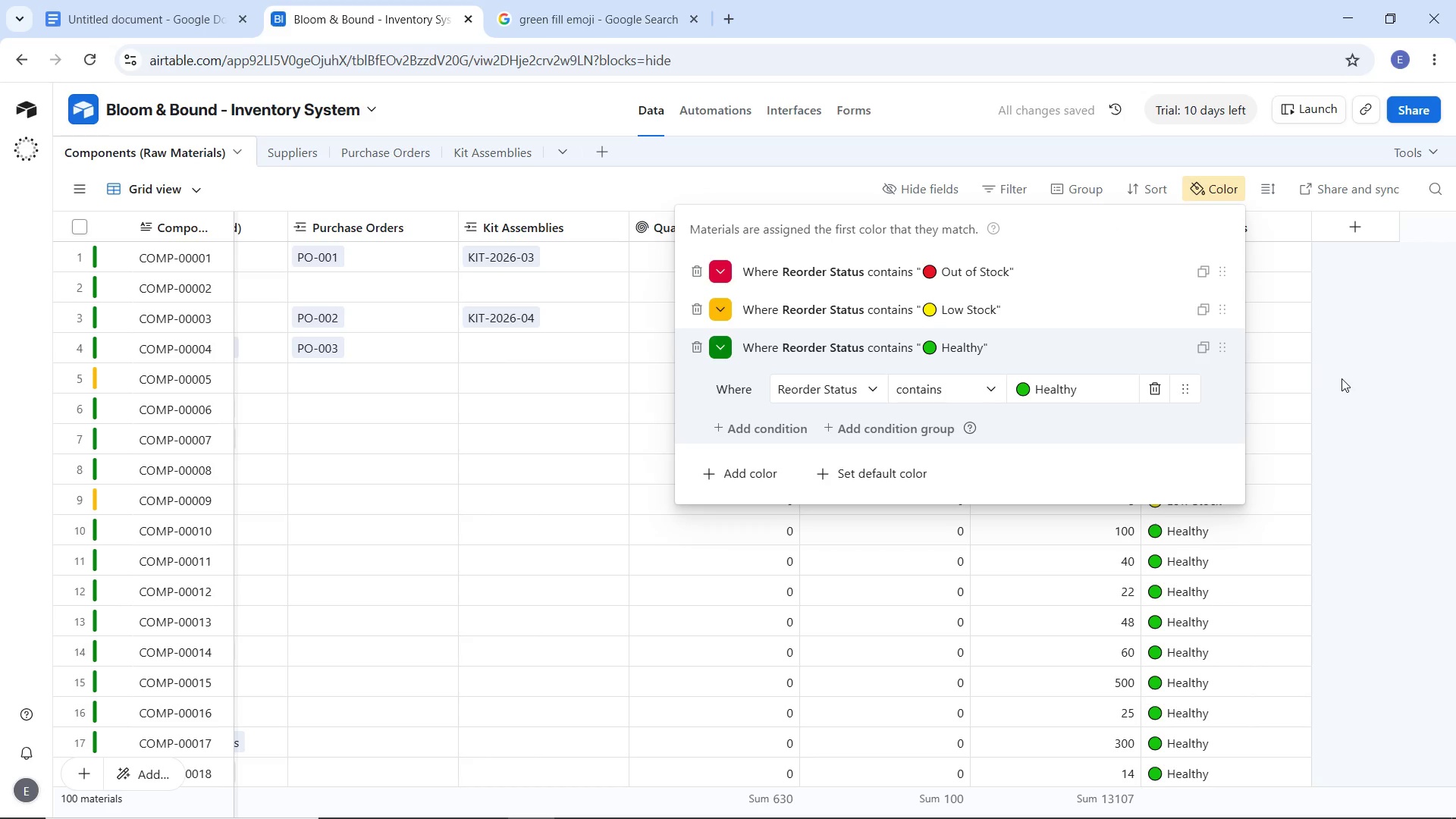 
left_click([1341, 378])
 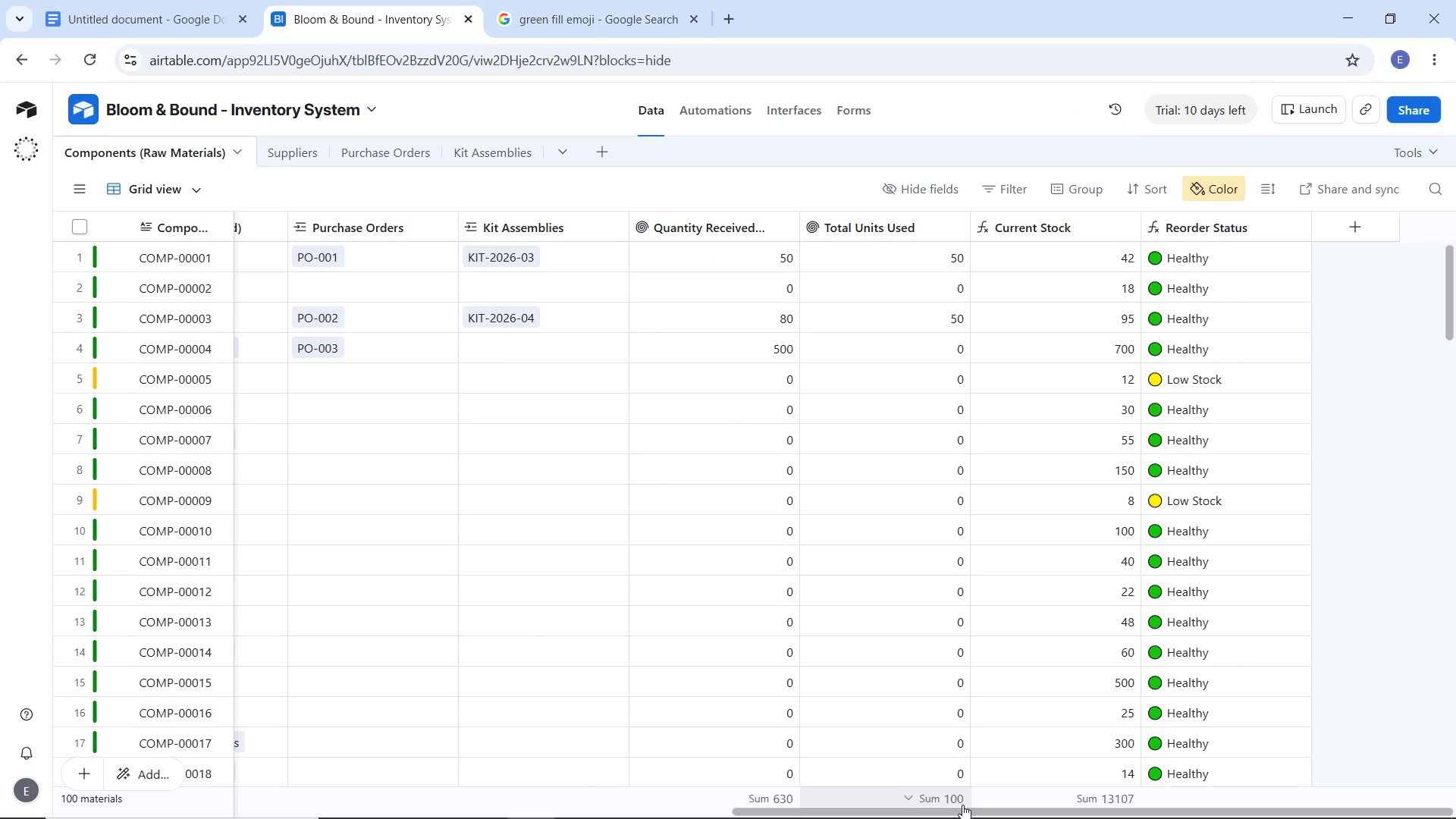 
left_click_drag(start_coordinate=[974, 811], to_coordinate=[986, 802])
 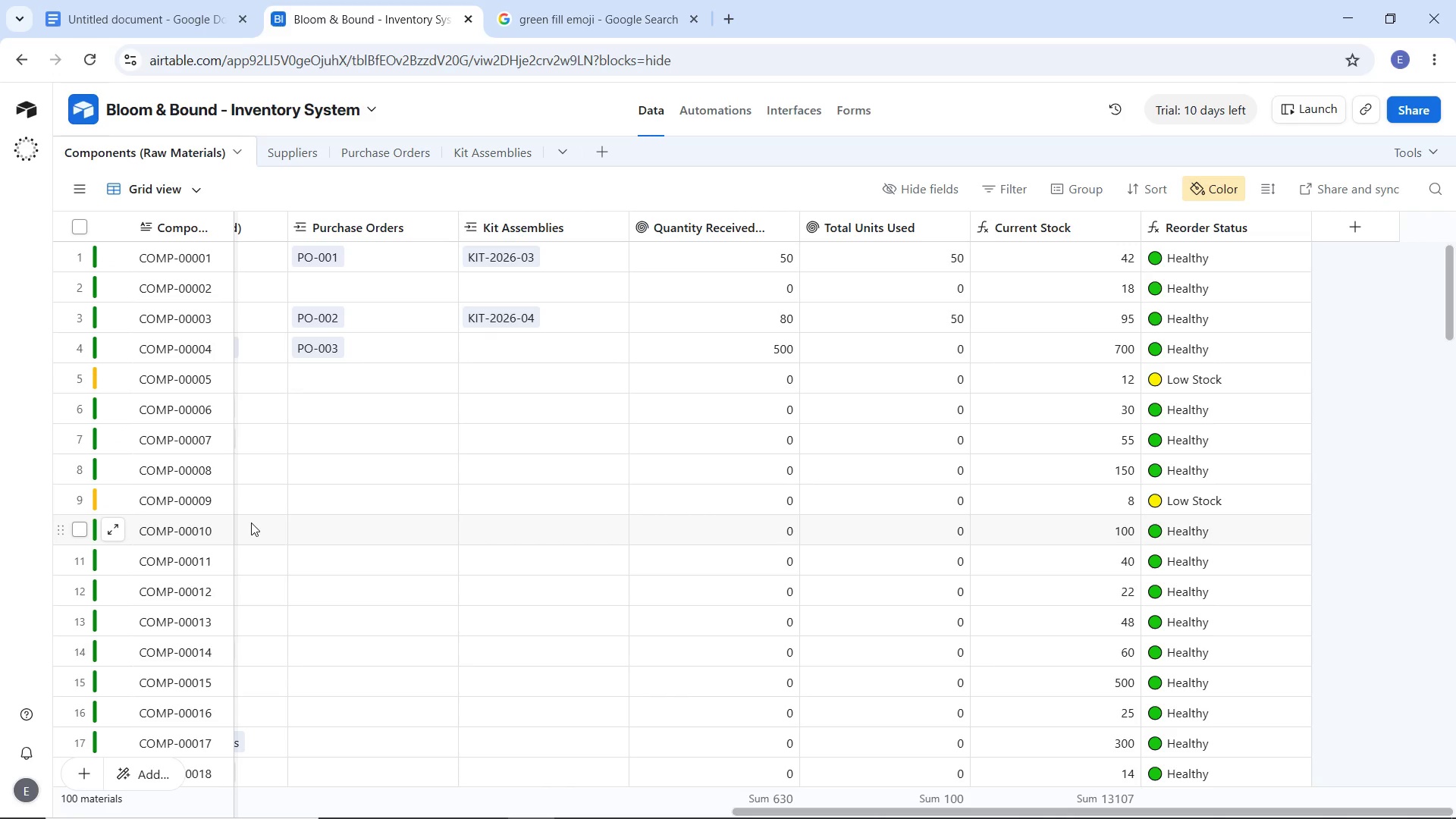 
wait(15.81)
 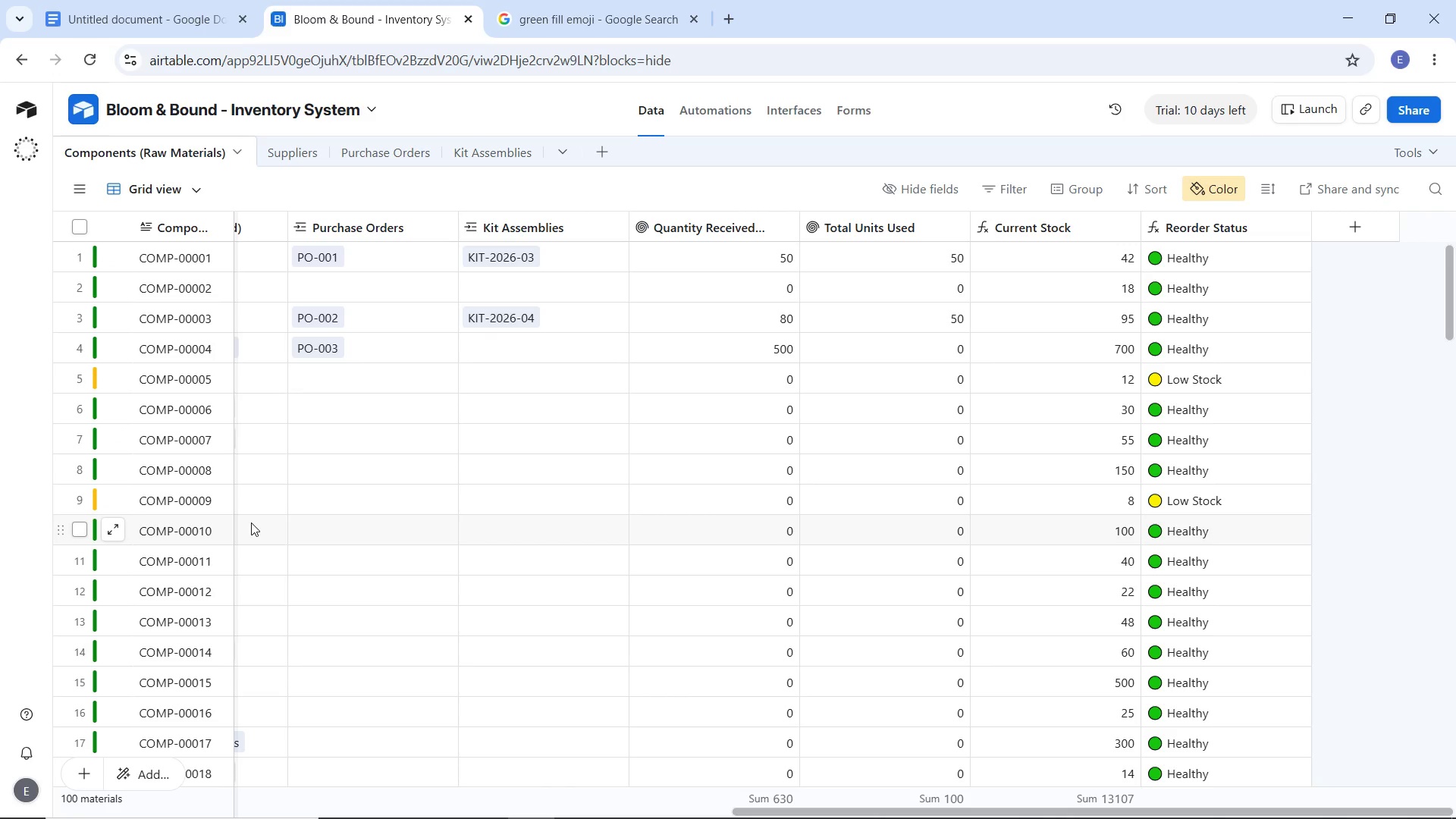 
left_click_drag(start_coordinate=[1007, 809], to_coordinate=[586, 818])
 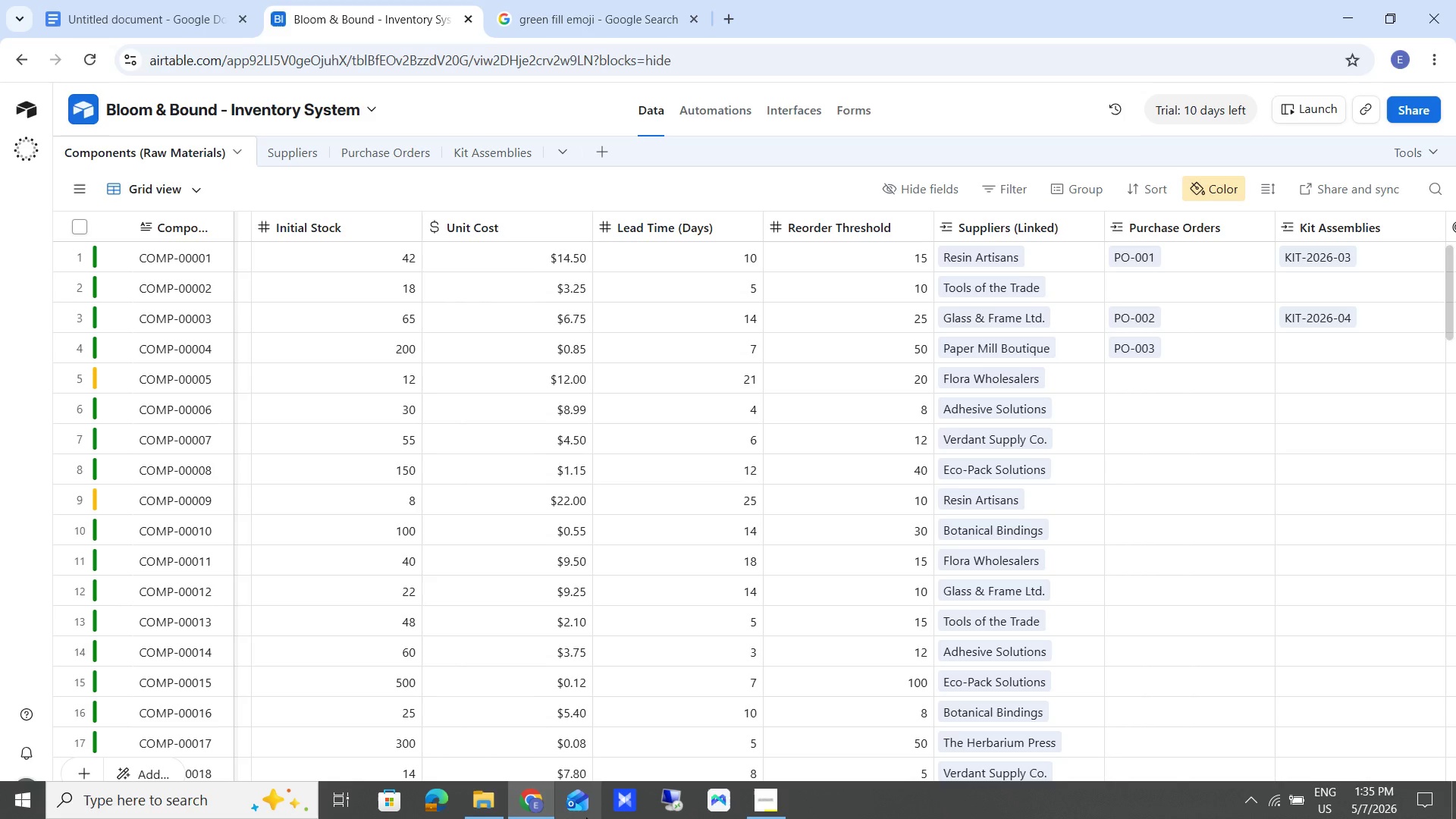 
wait(25.06)
 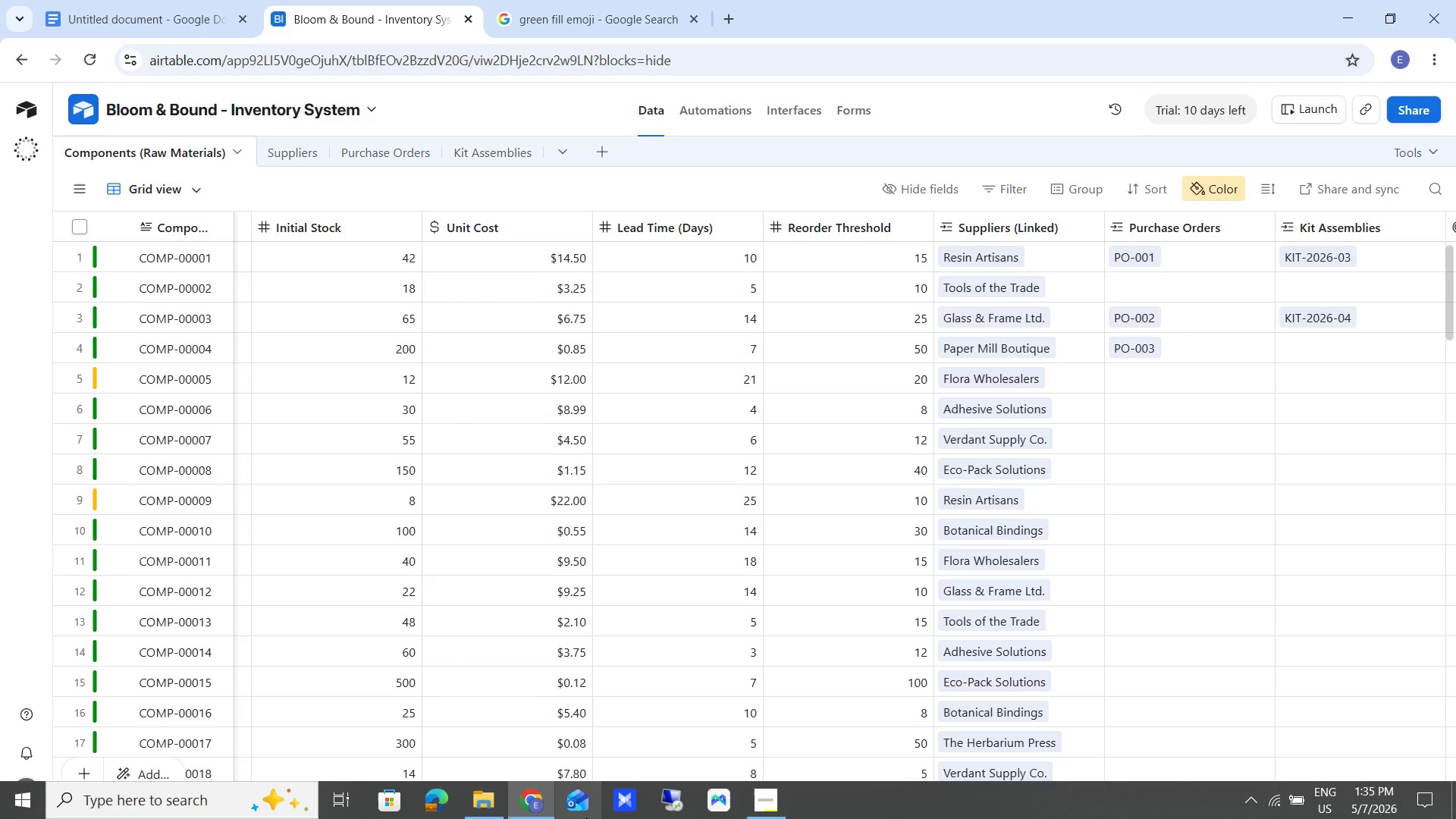 
left_click_drag(start_coordinate=[945, 808], to_coordinate=[1455, 785])
 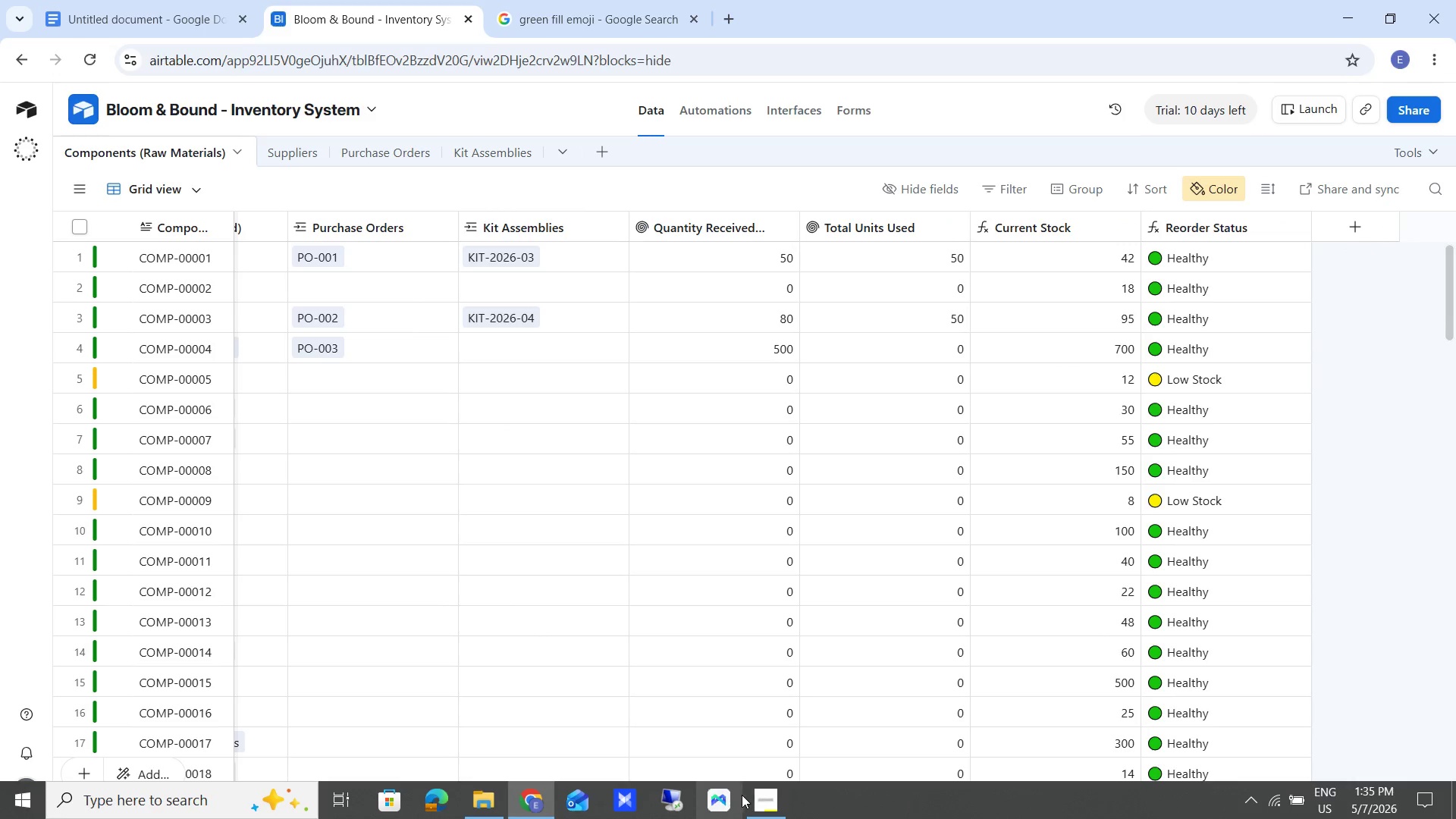 
left_click([757, 794])